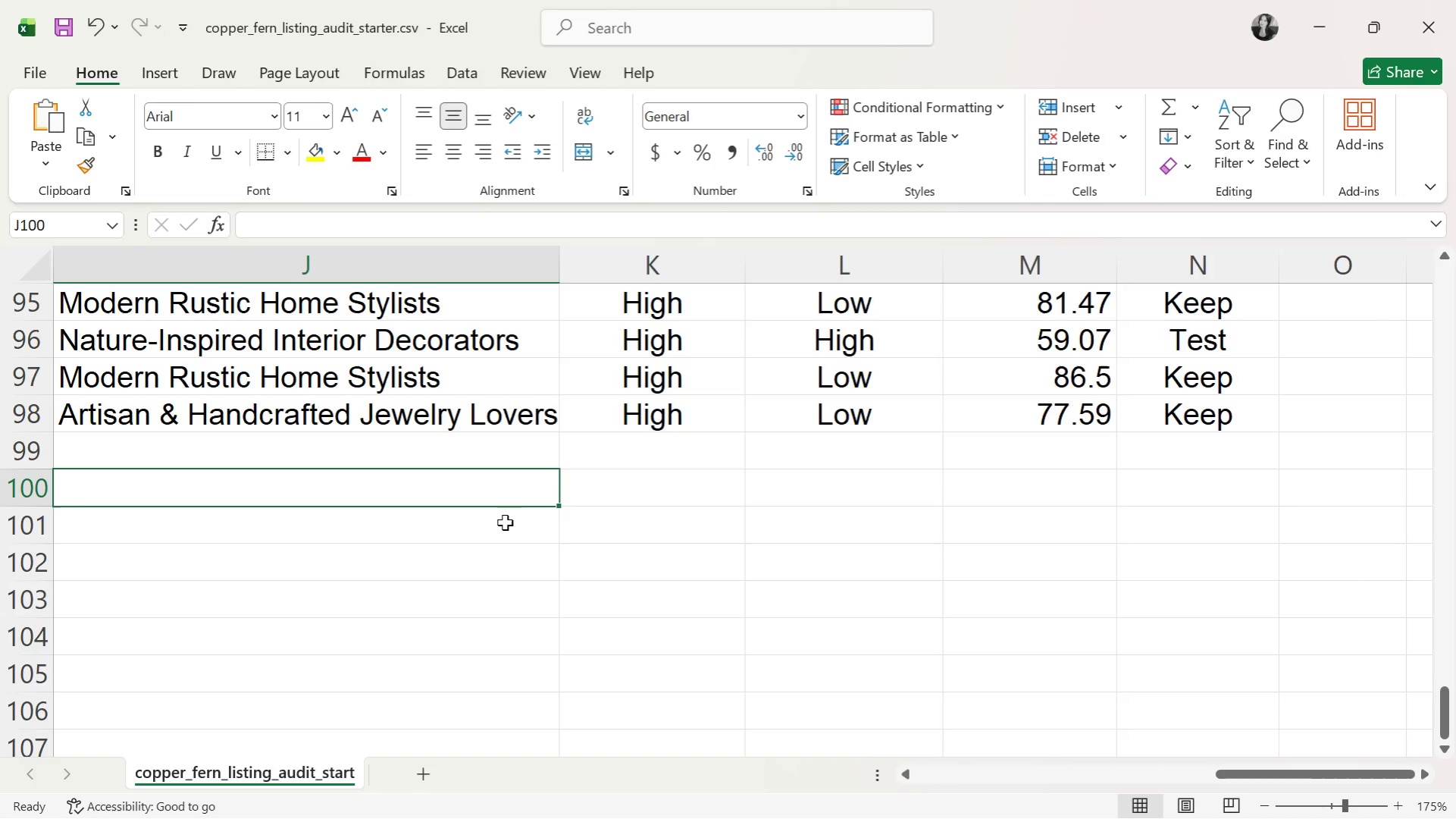 
wait(9.03)
 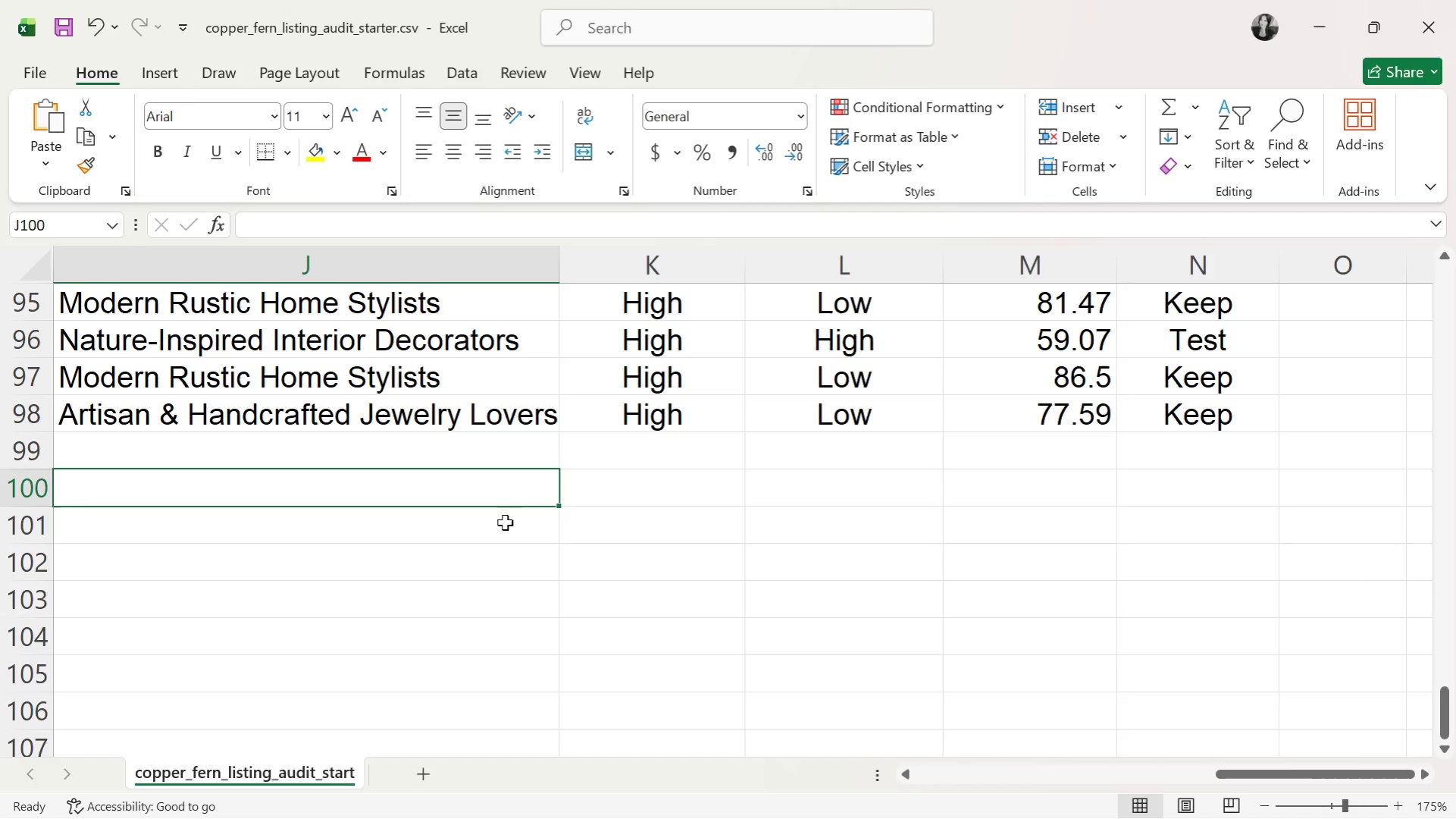 
left_click([487, 458])
 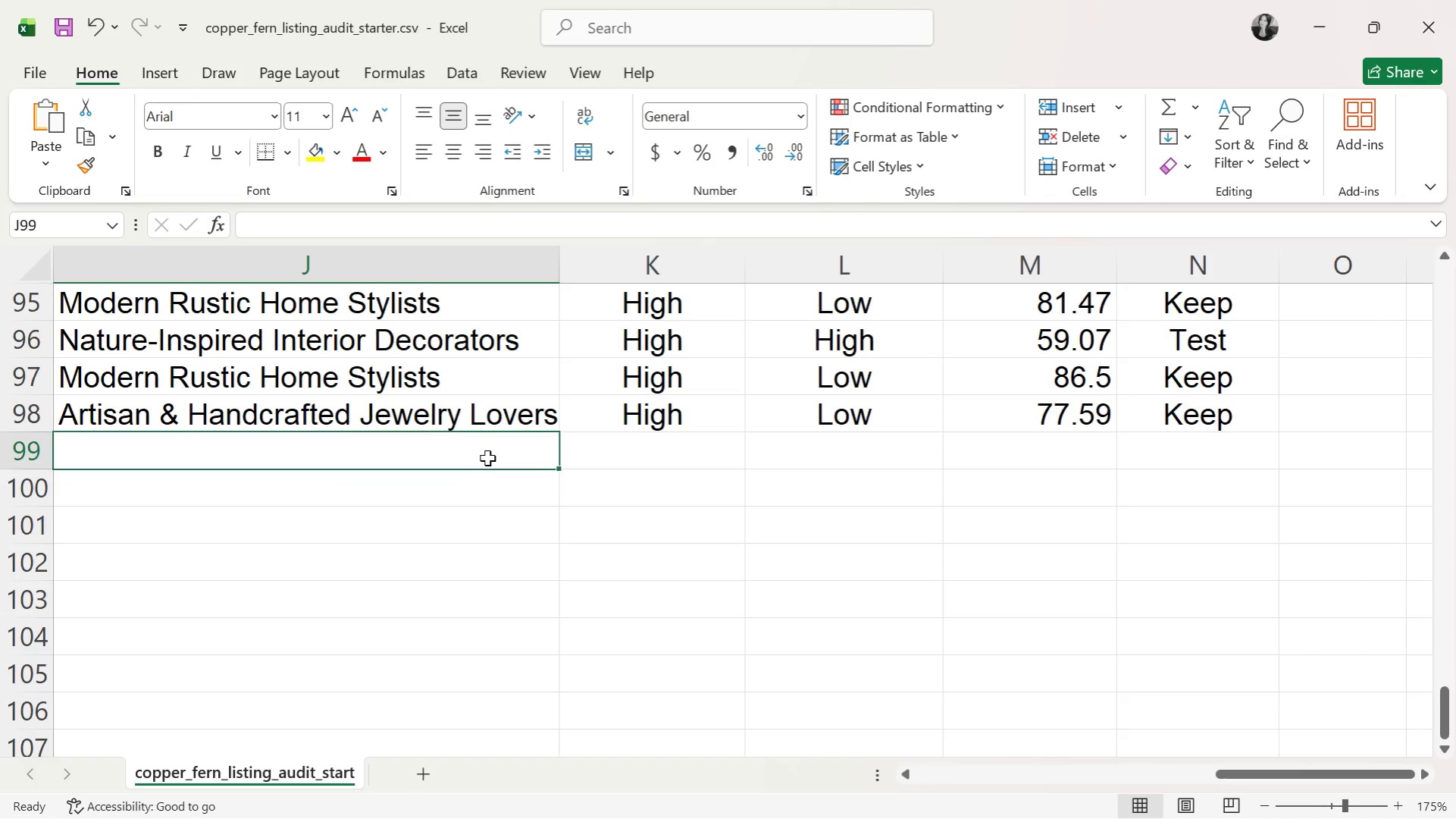 
key(G)
 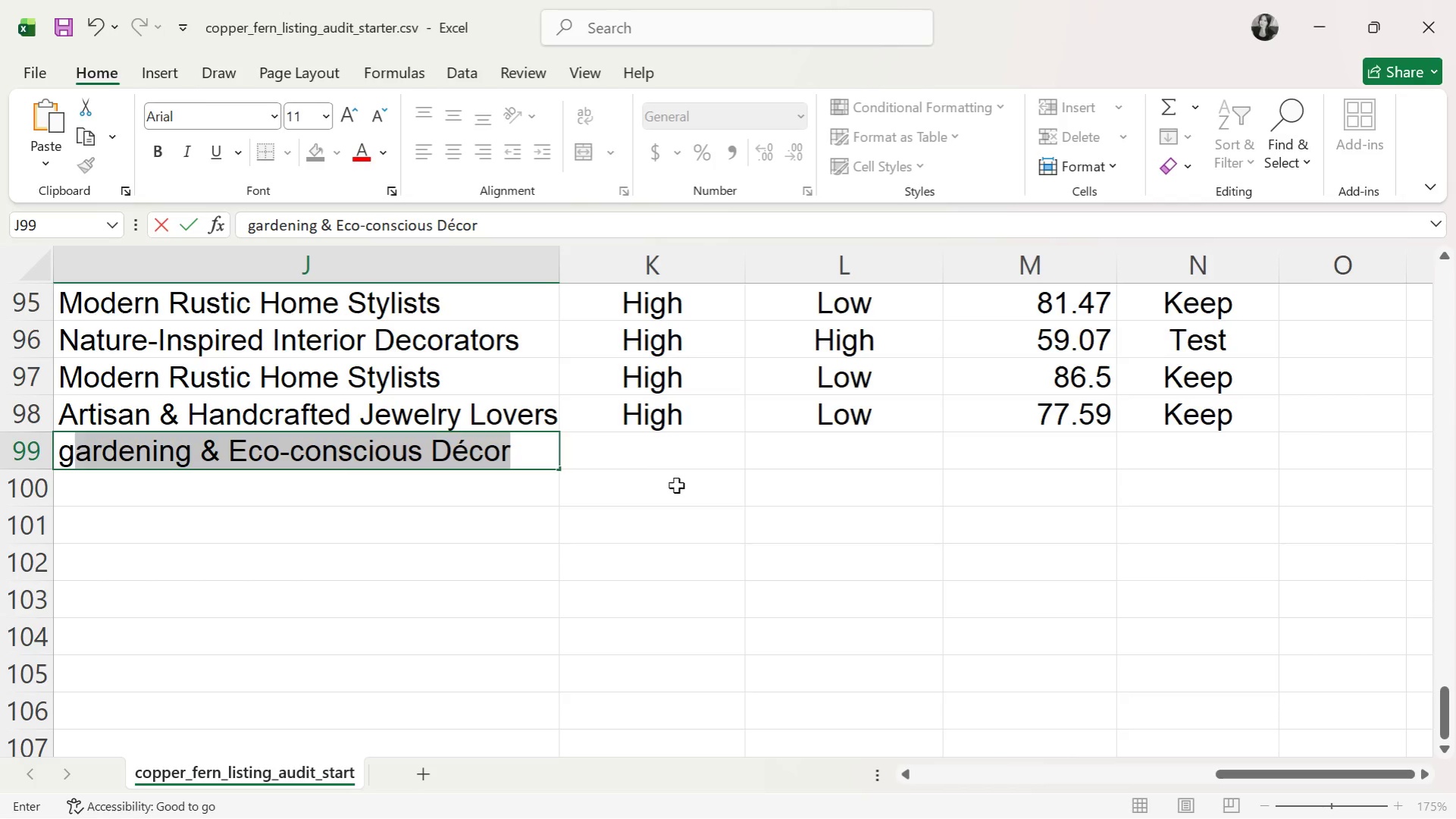 
left_click([663, 457])
 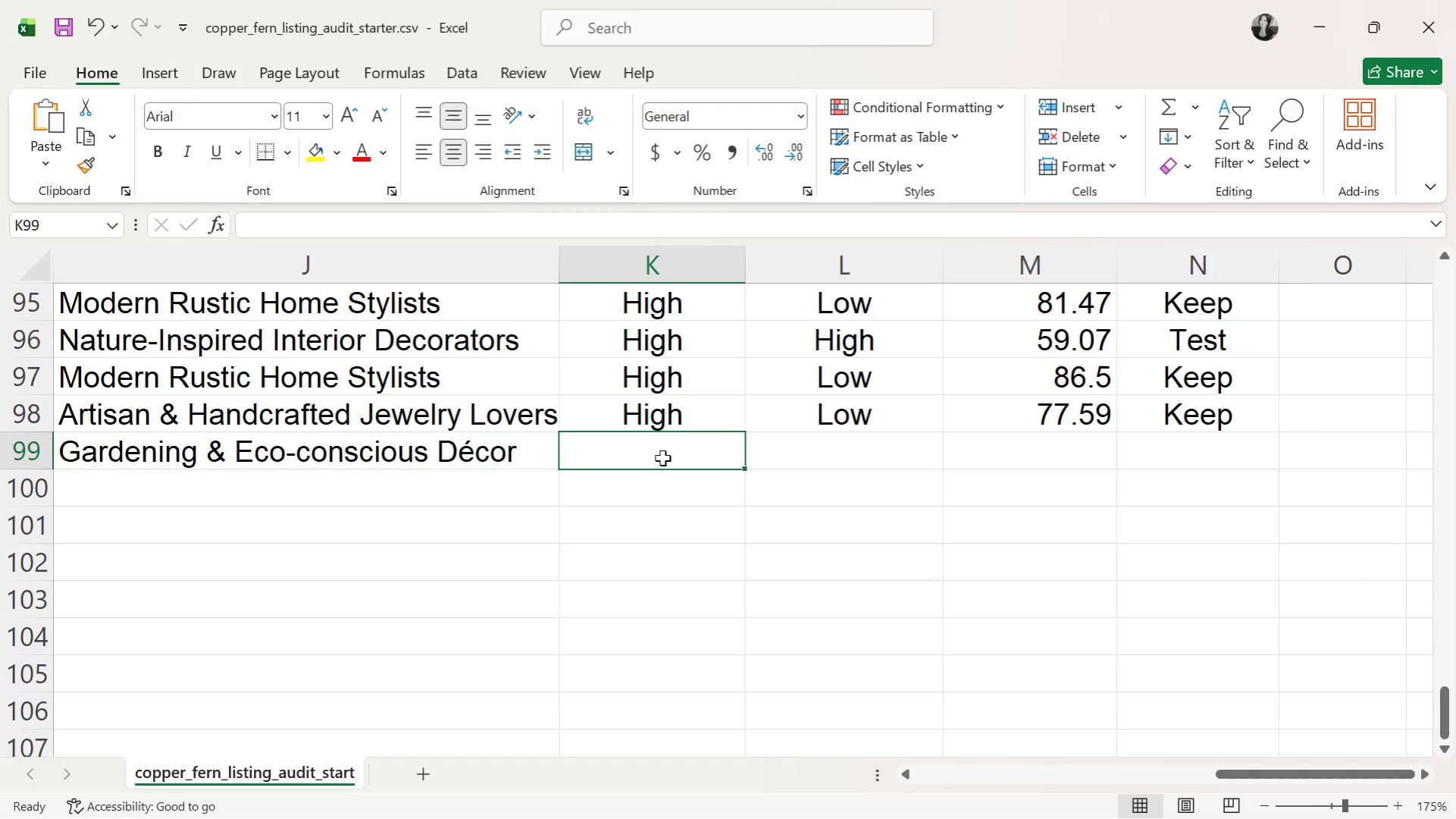 
key(H)
 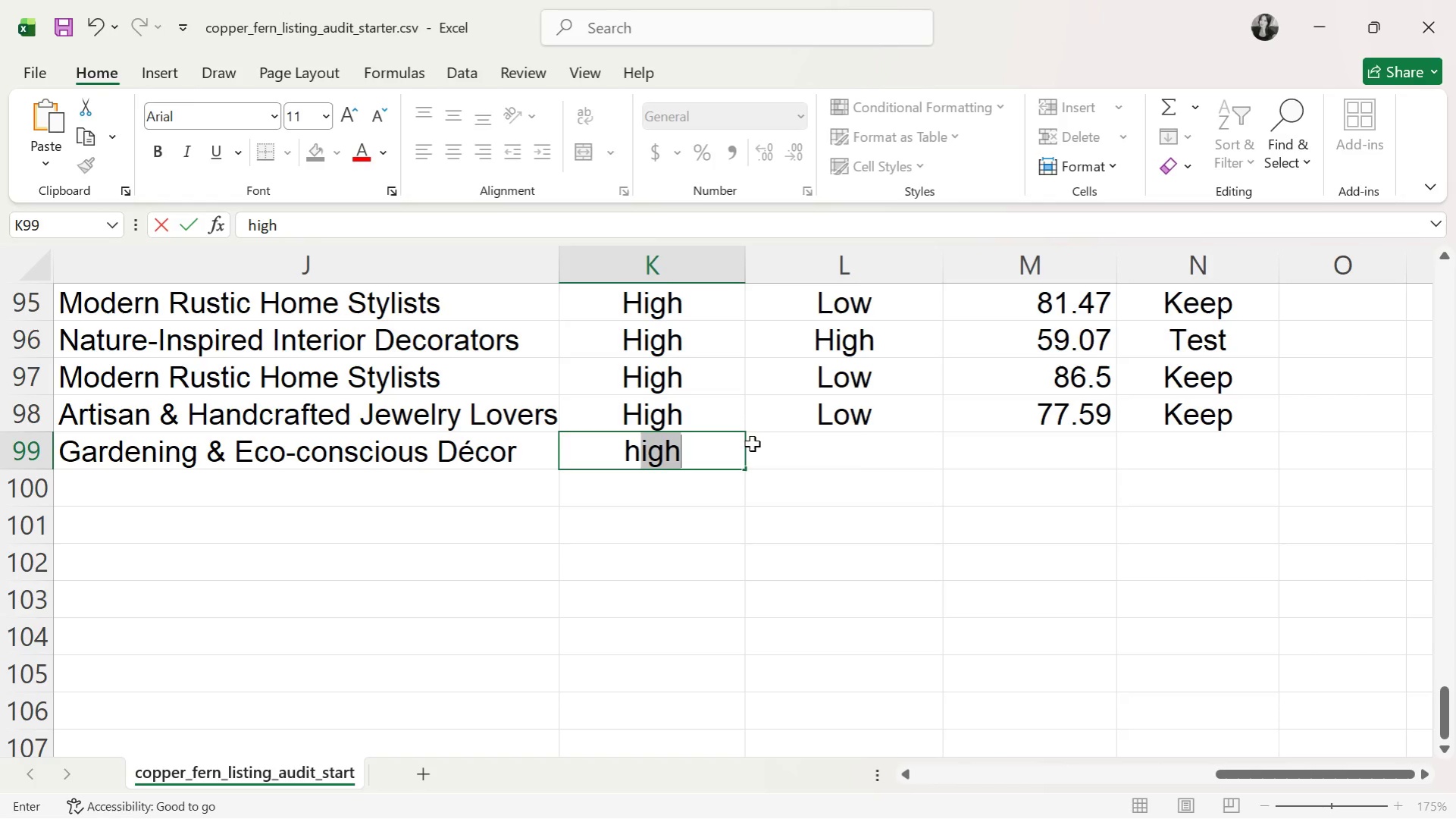 
left_click([785, 444])
 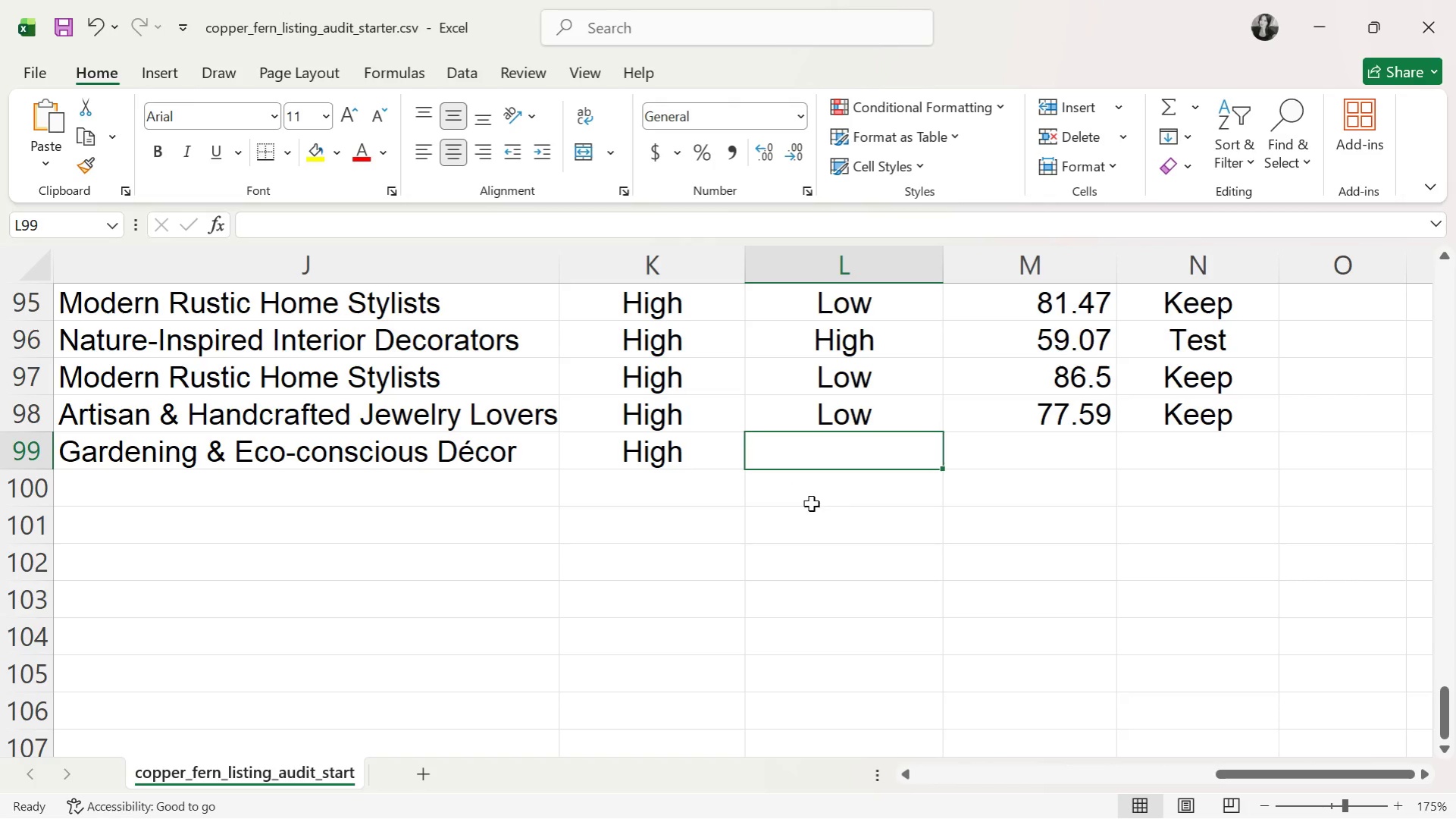 
type(h64.64)
key(Tab)
 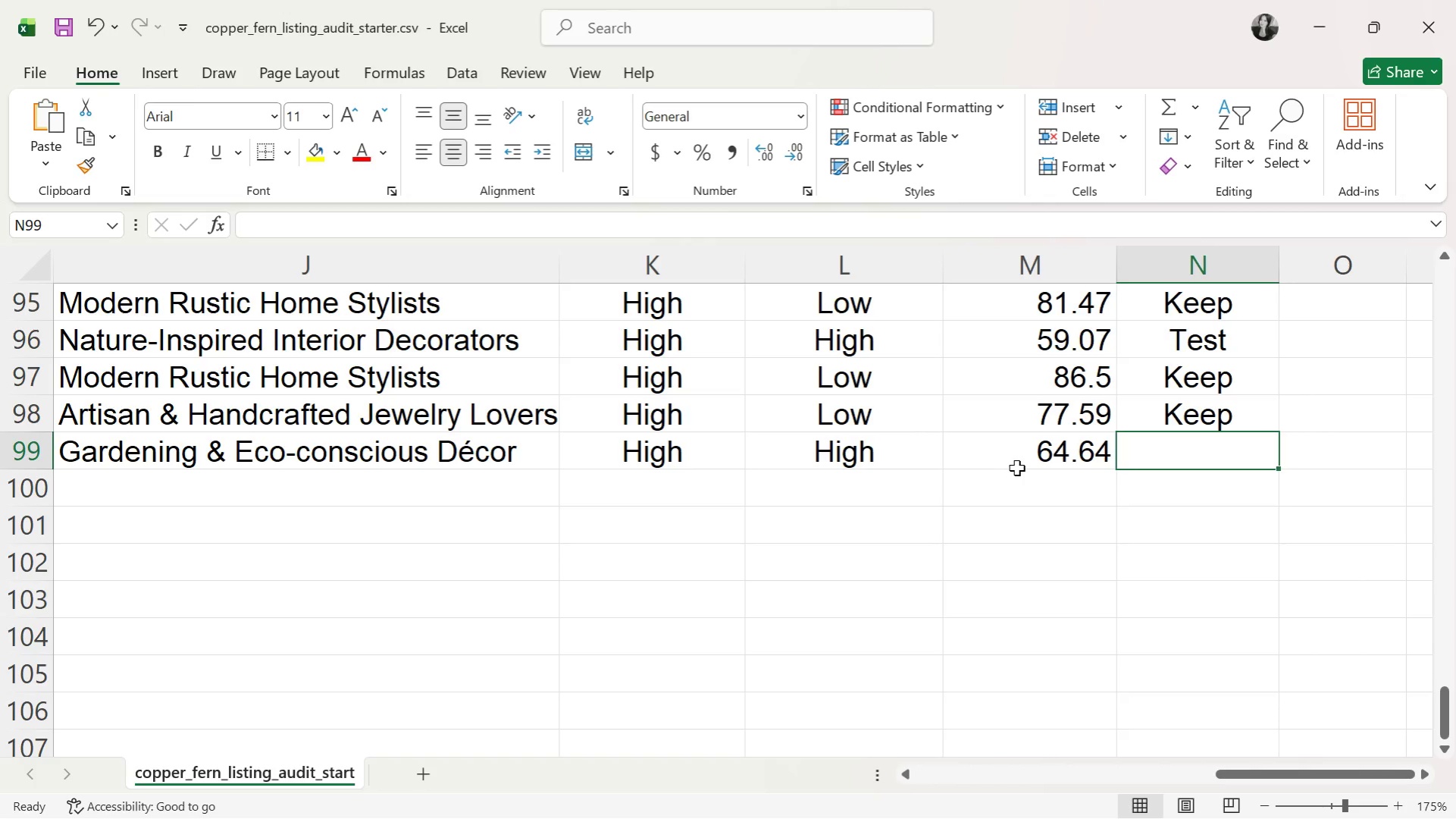 
key(T)
 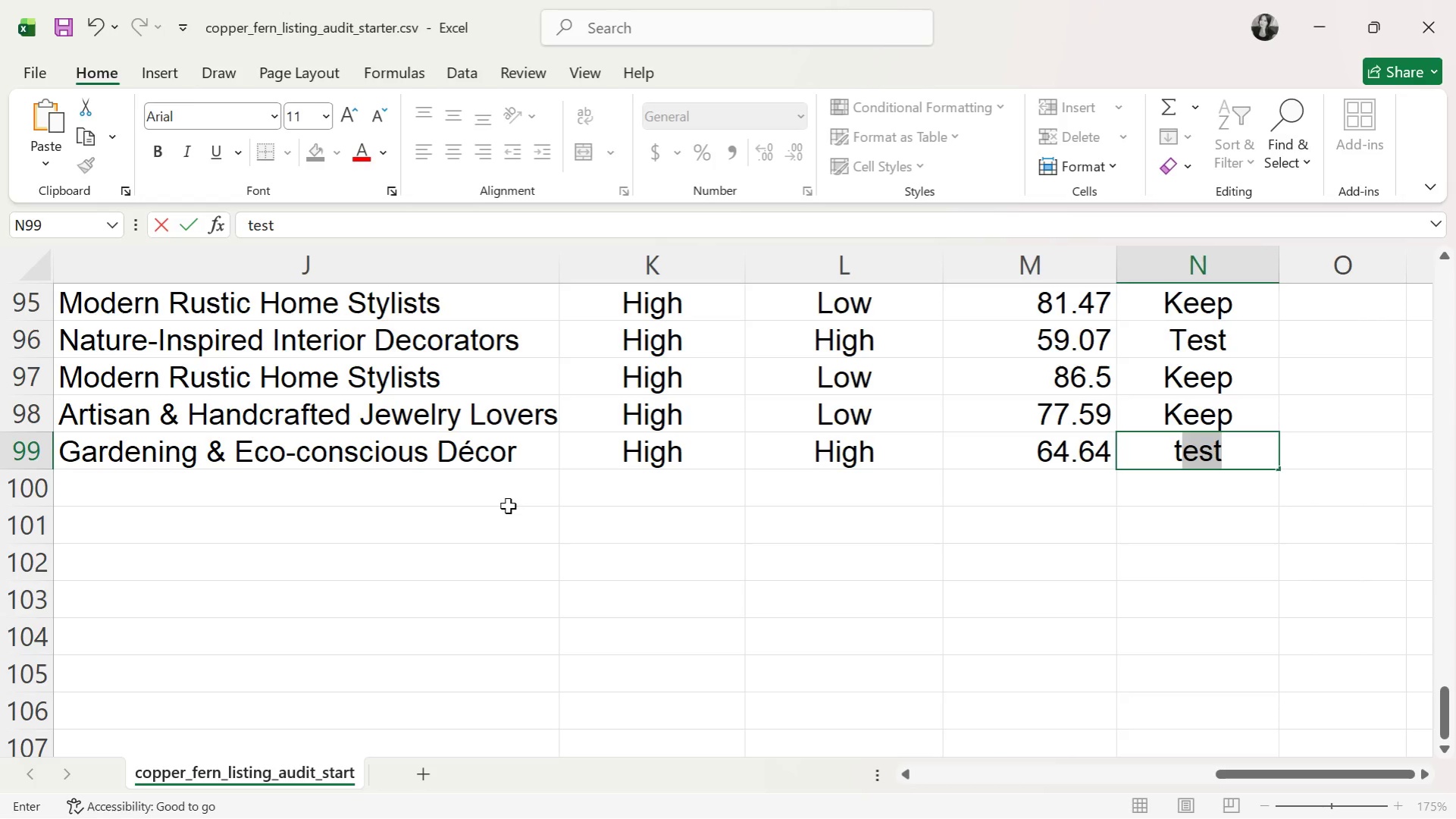 
left_click([503, 498])
 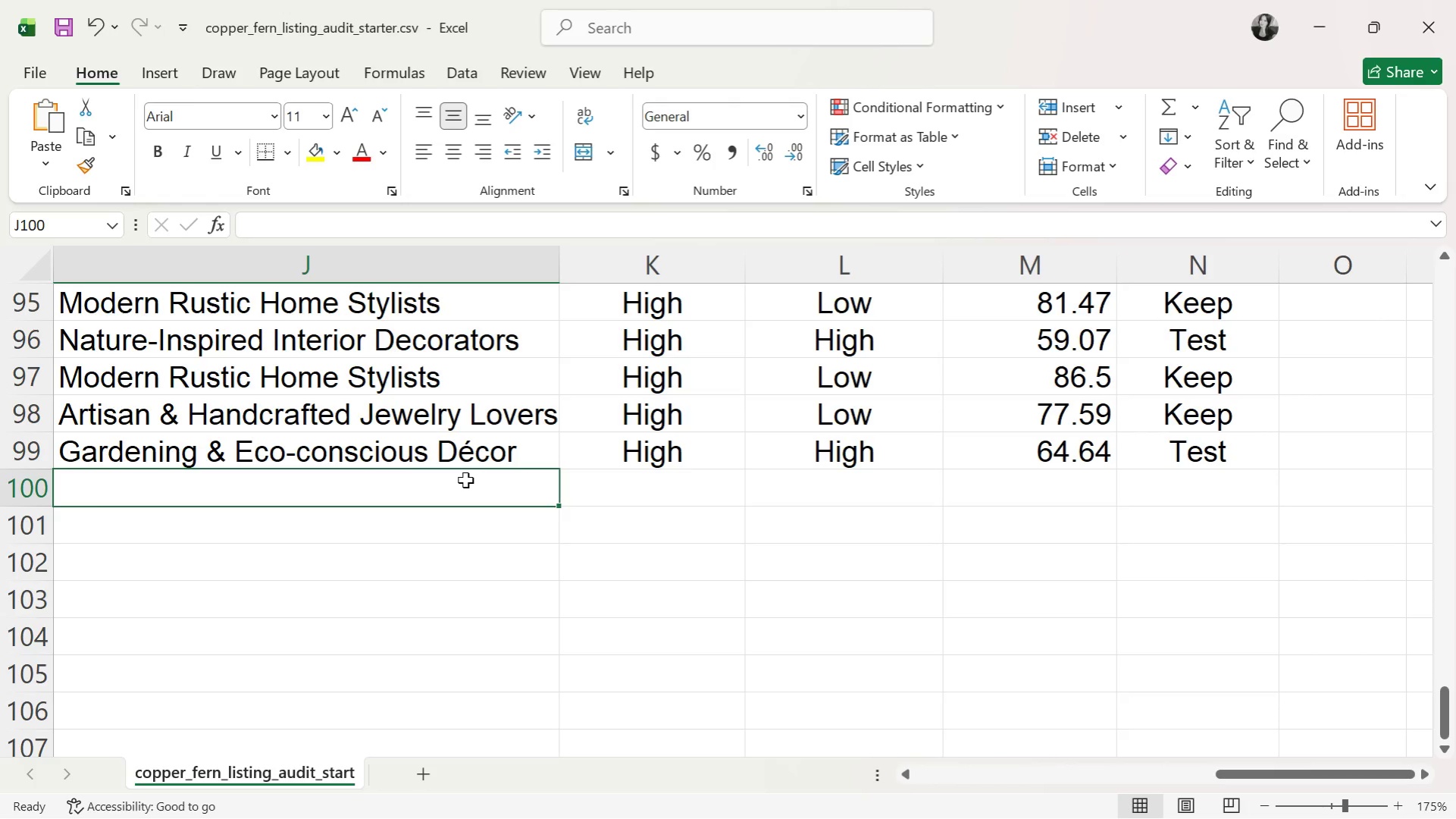 
wait(8.89)
 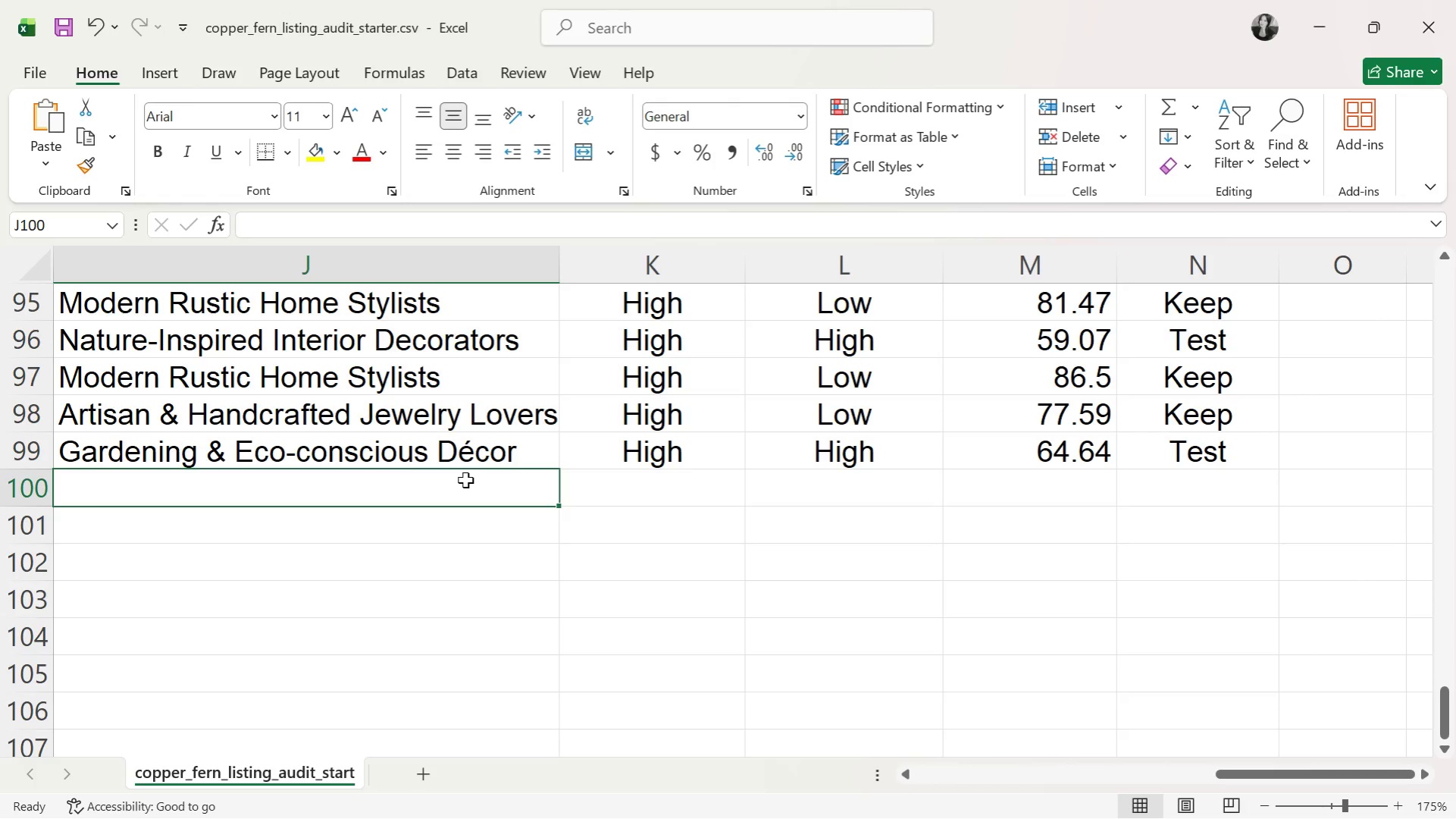 
key(J)
 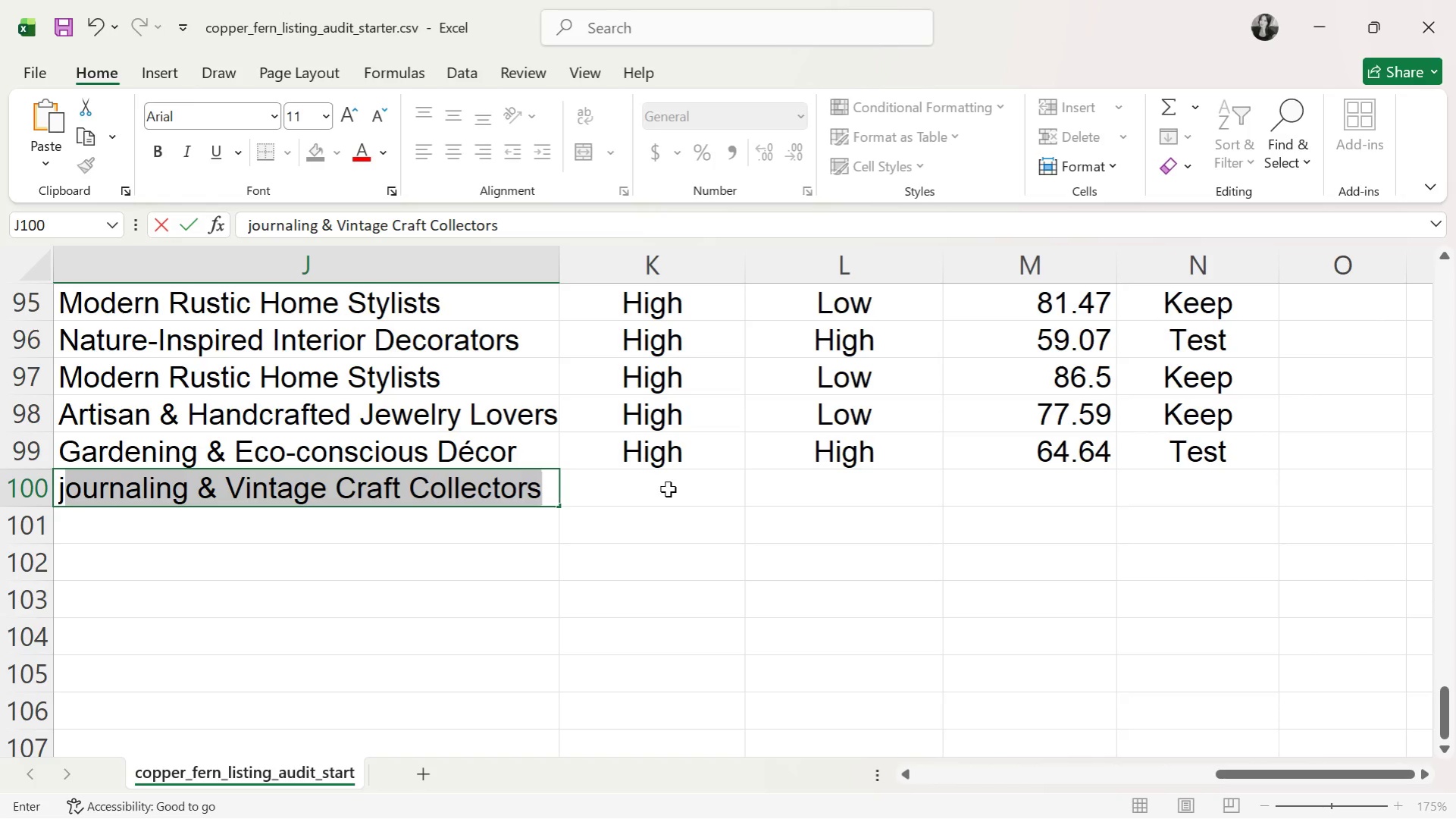 
left_click([668, 489])
 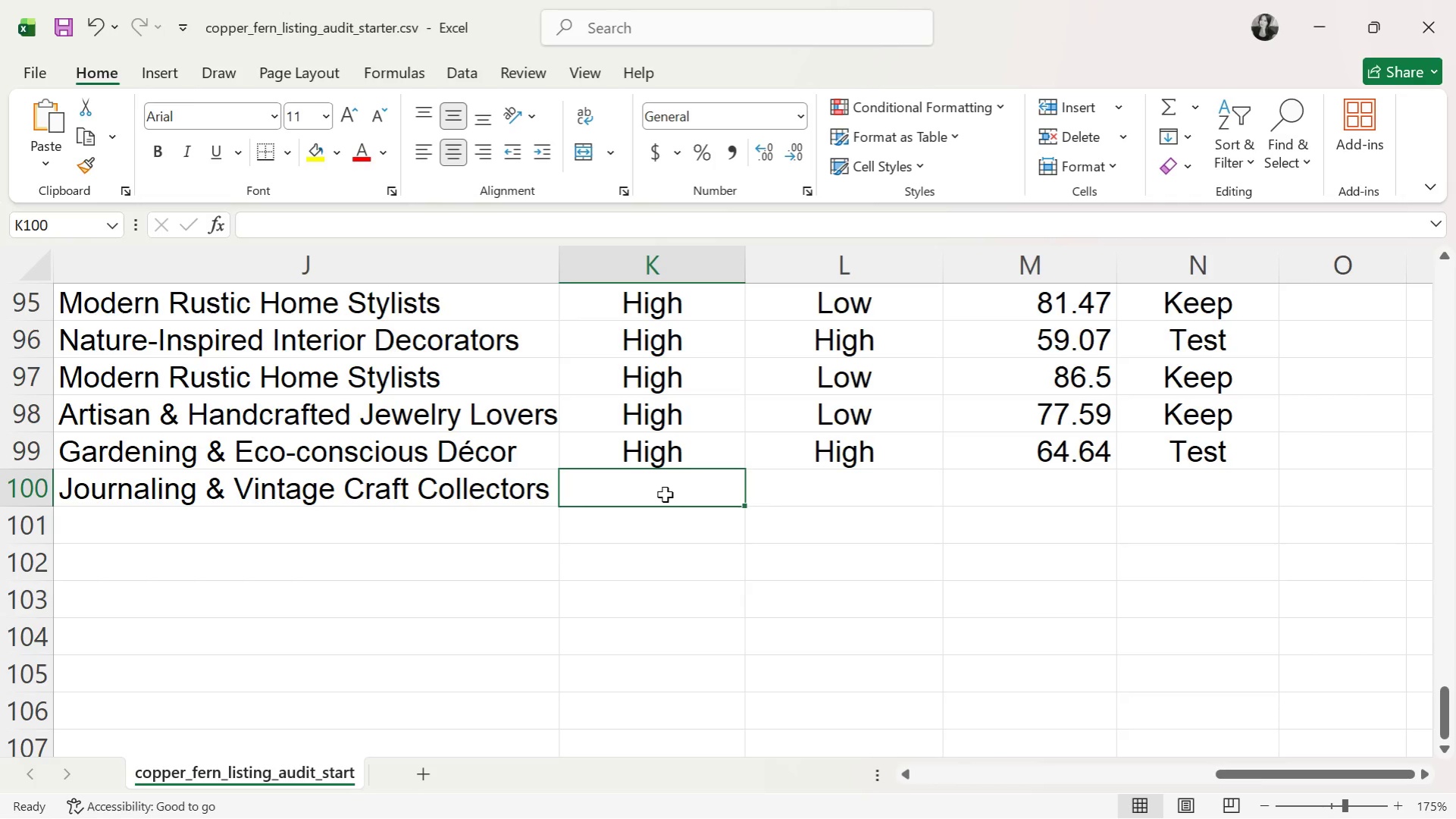 
key(H)
 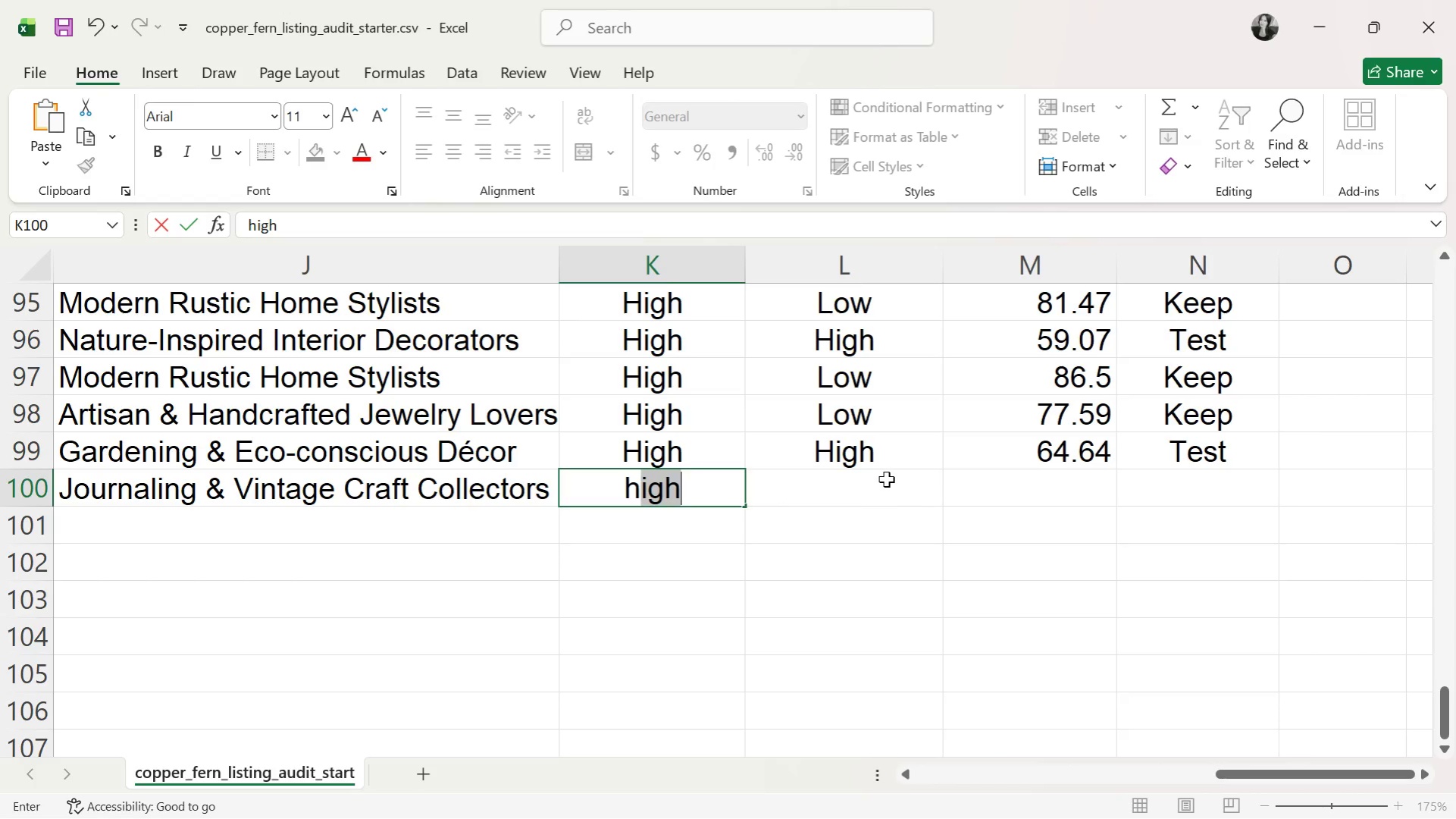 
left_click([886, 479])
 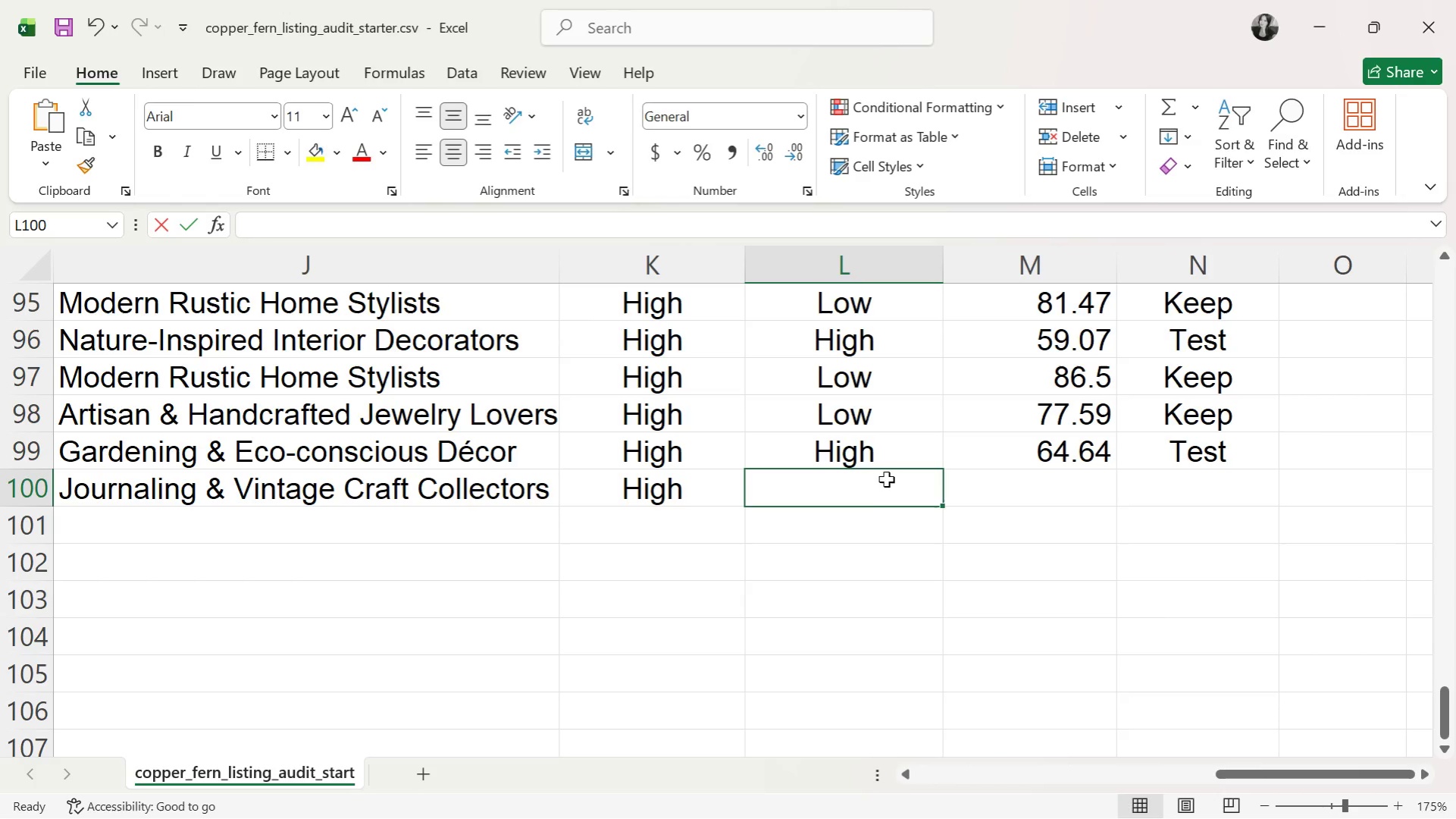 
key(H)
 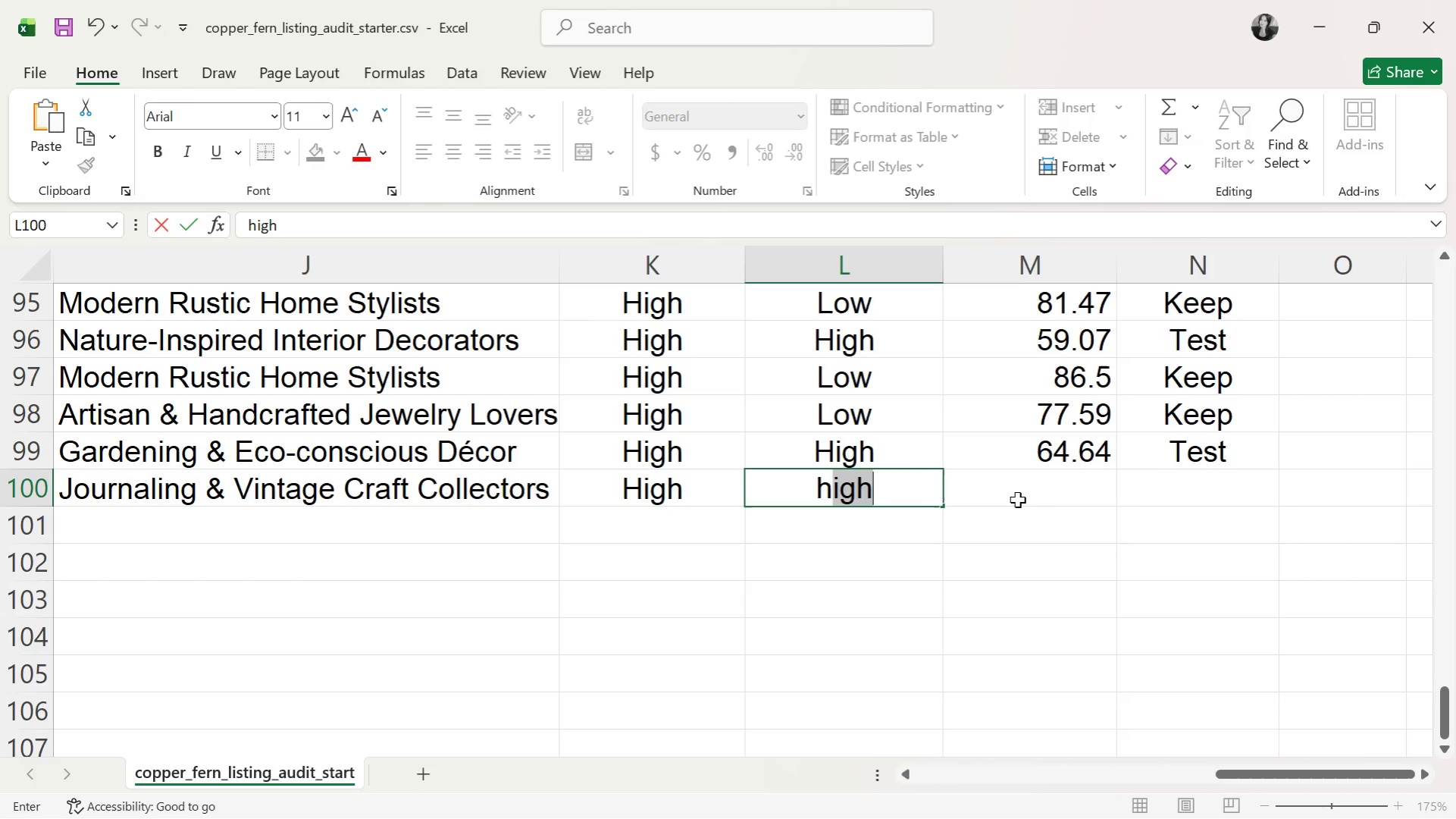 
left_click([1036, 495])
 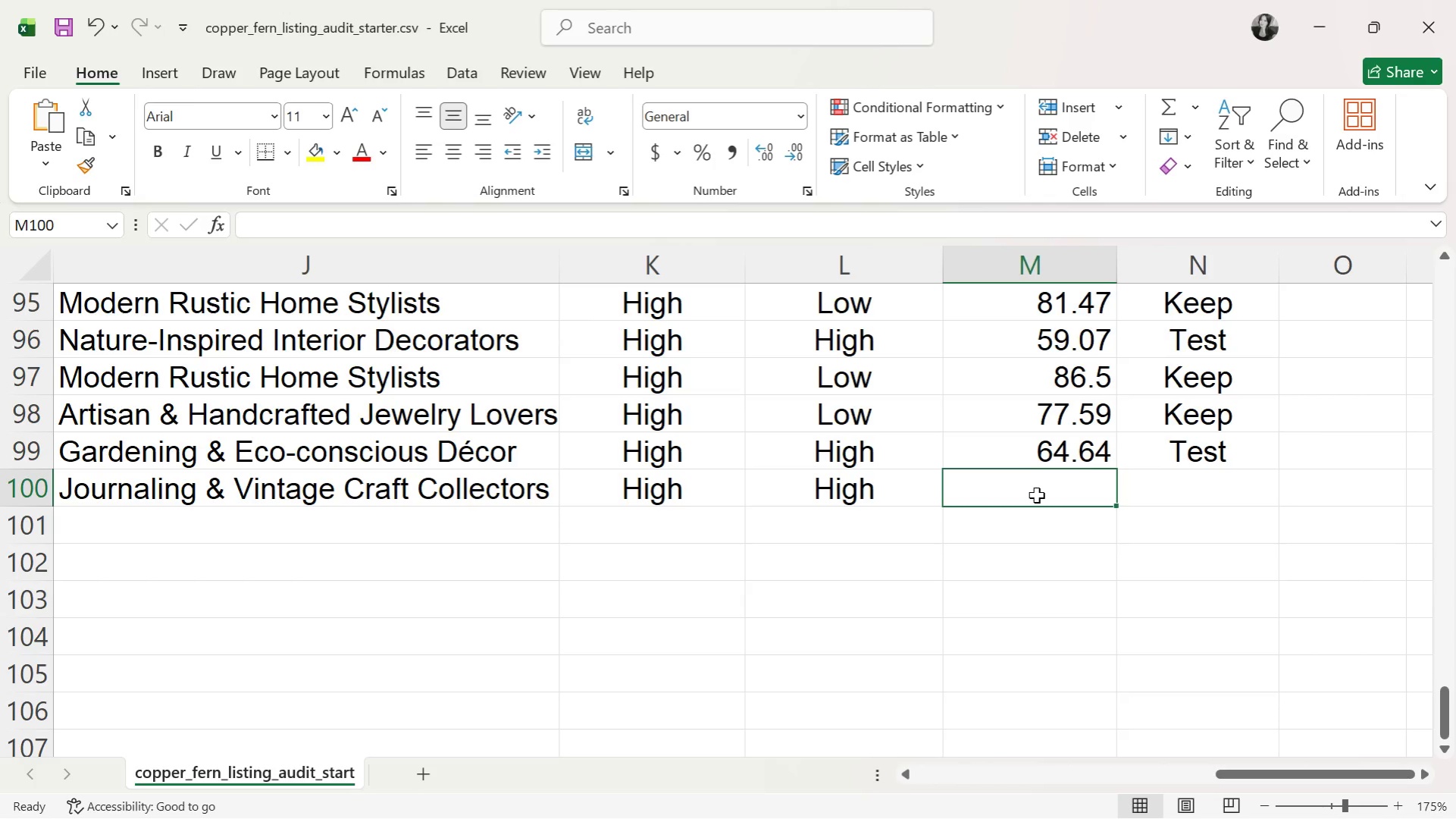 
type(35.42)
key(Tab)
 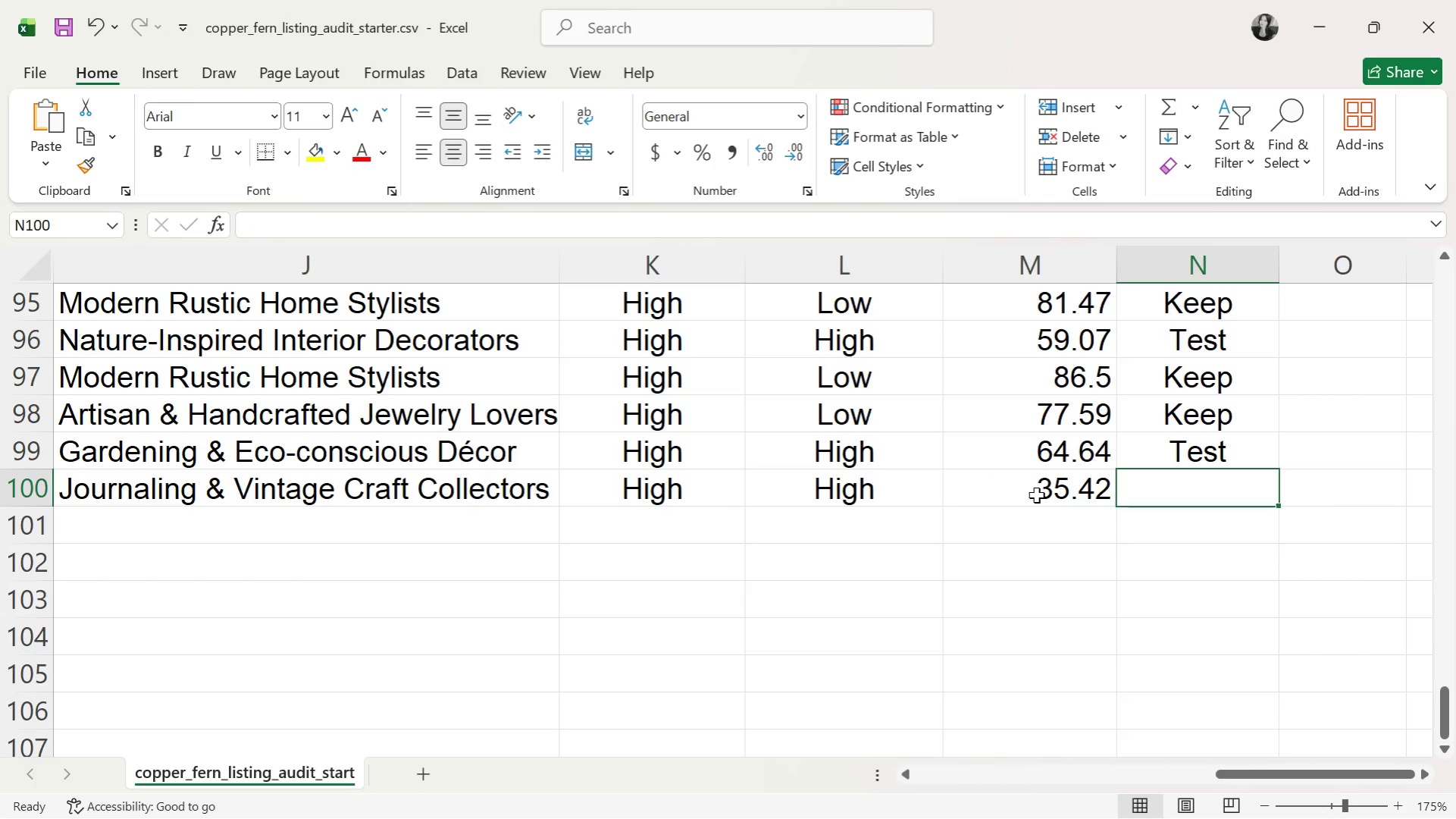 
key(T)
 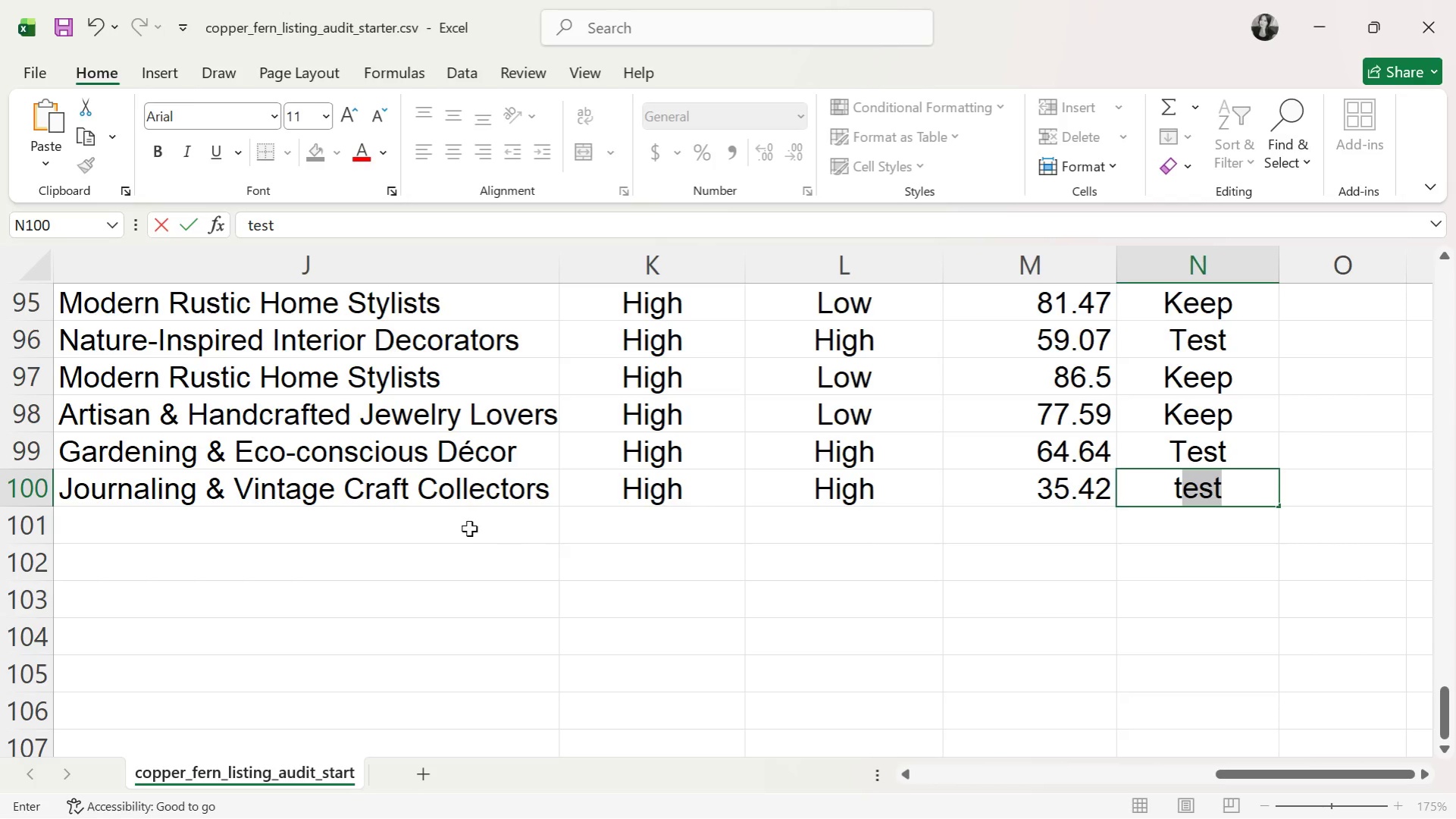 
left_click([452, 529])
 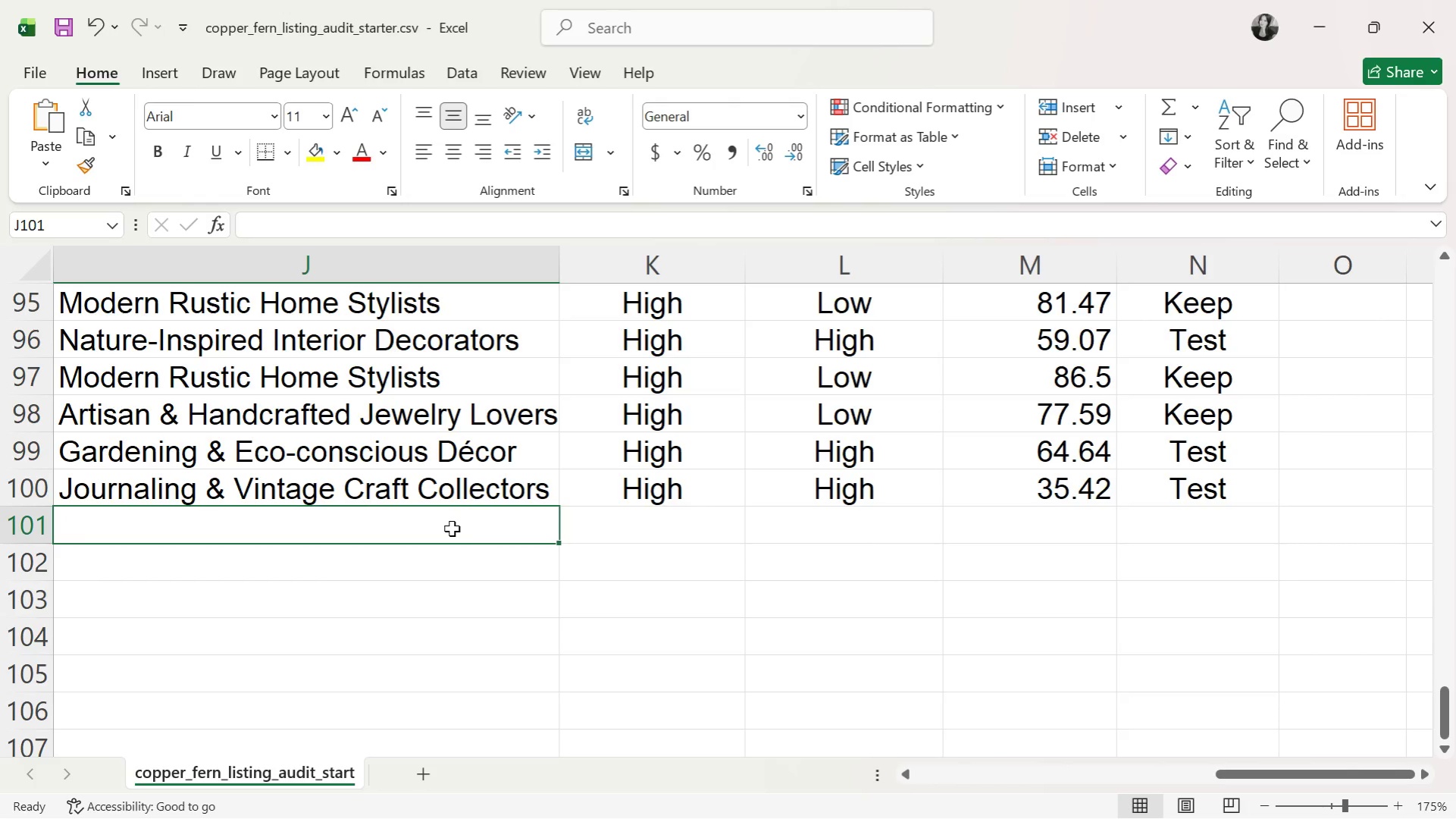 
key(M)
 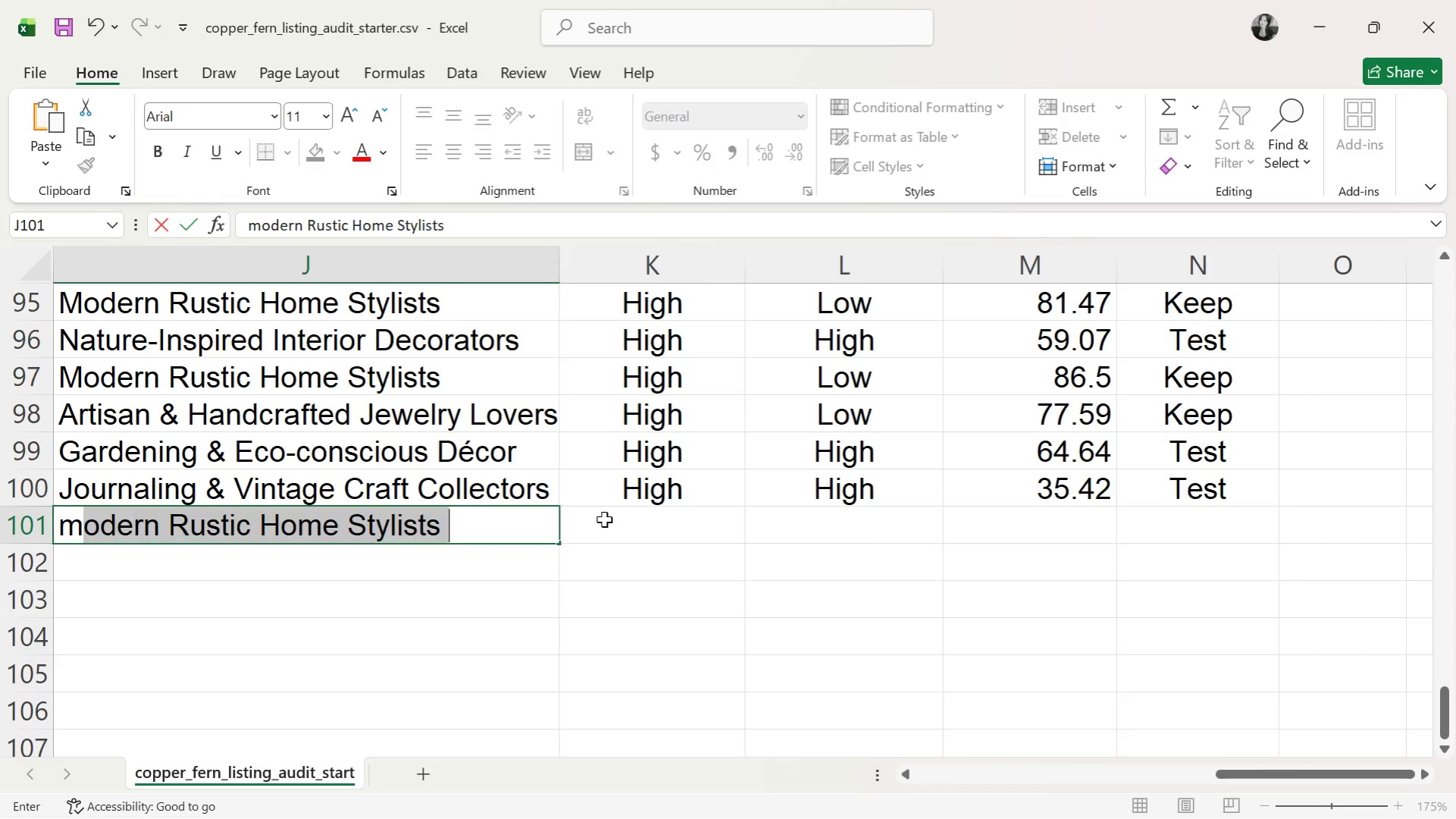 
left_click([604, 519])
 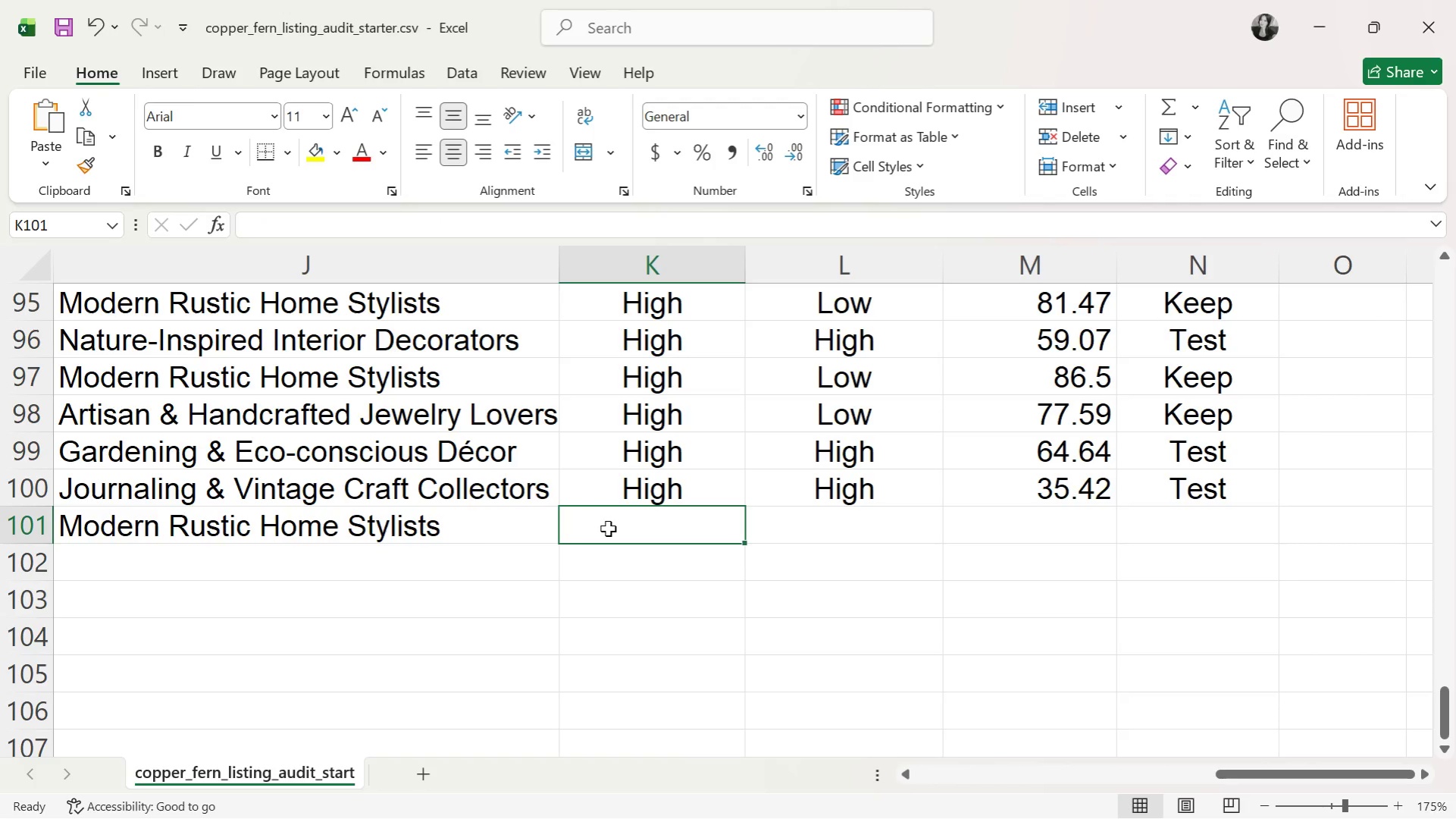 
key(L)
 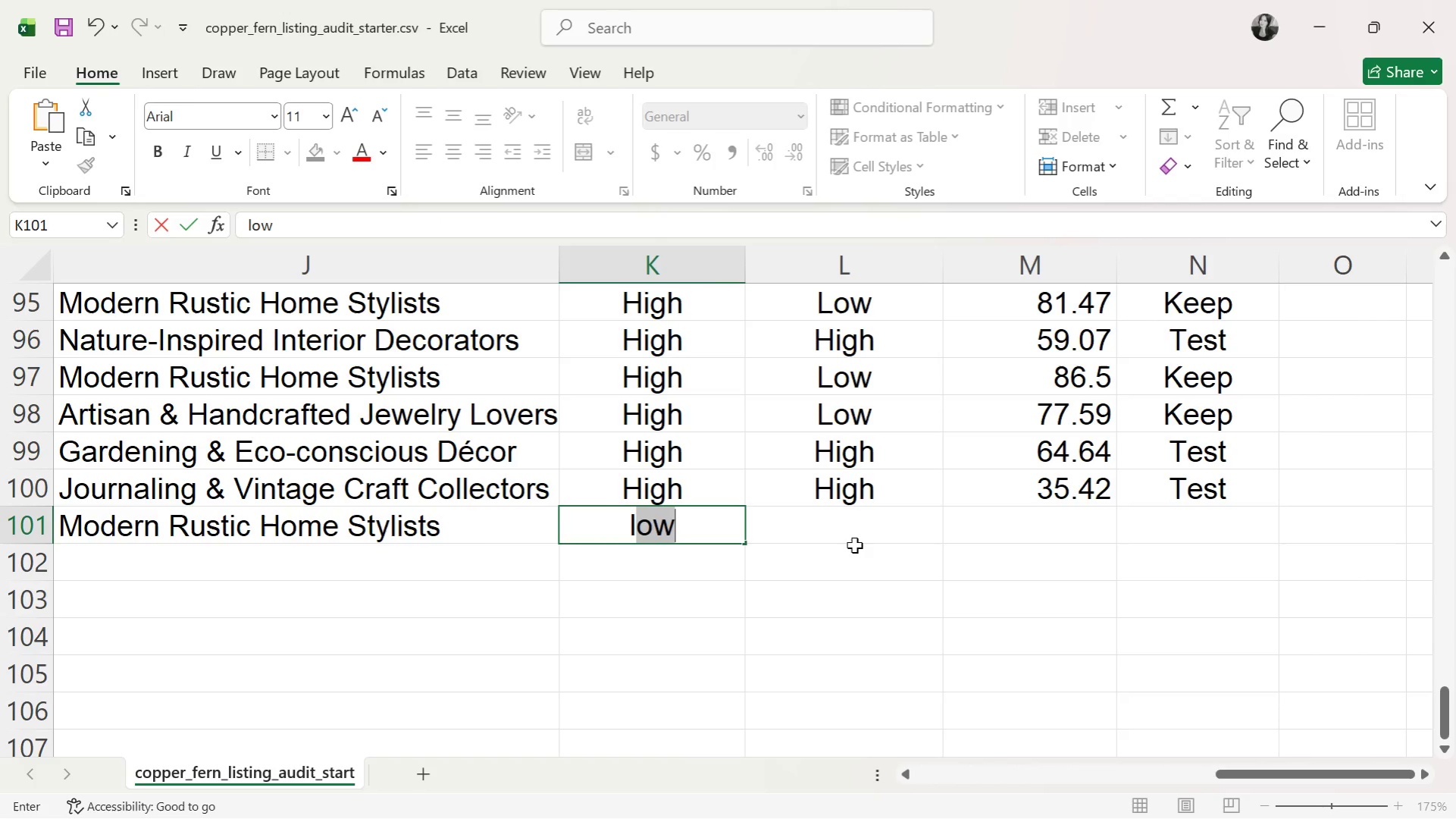 
left_click([866, 535])
 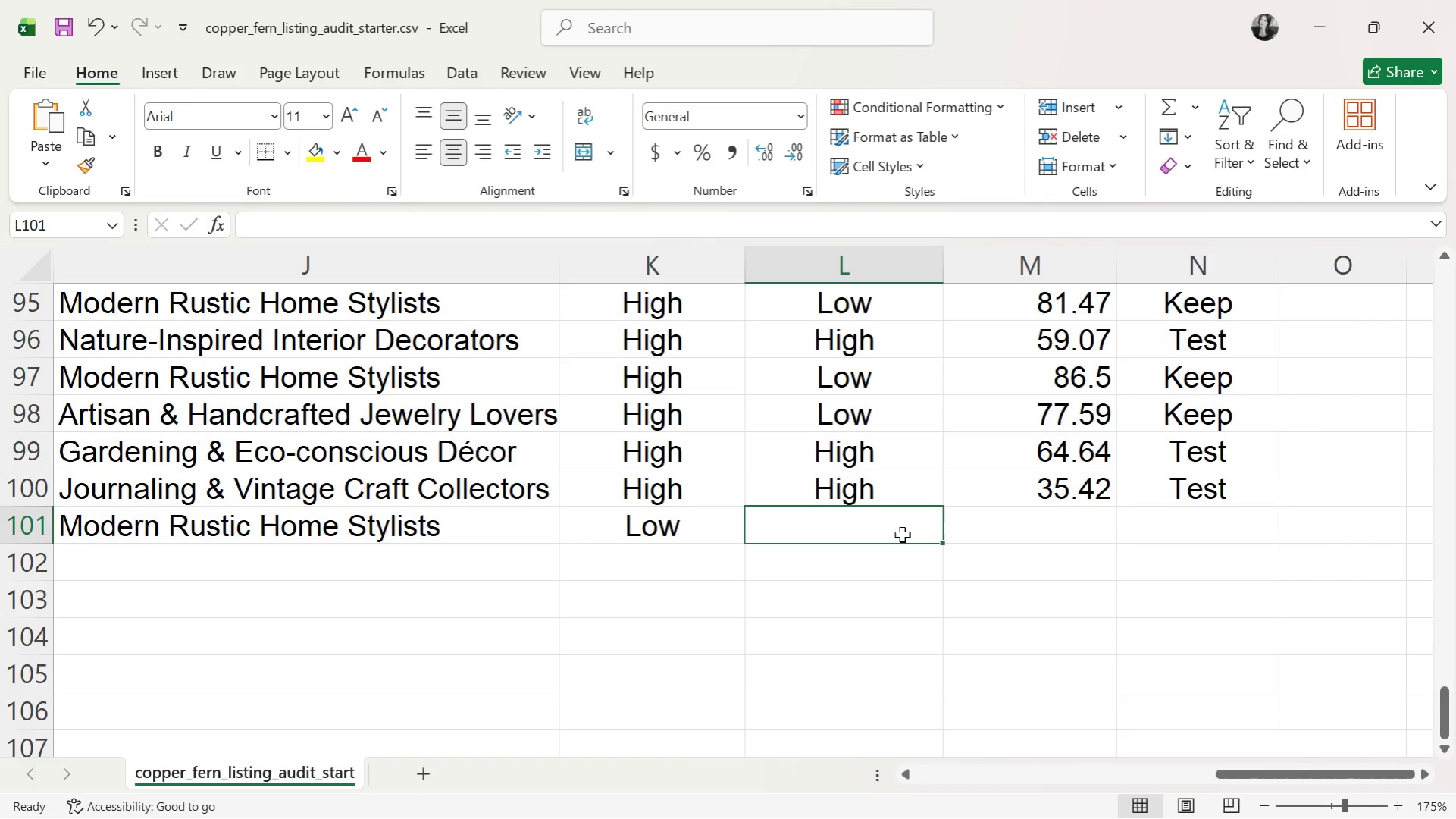 
key(L)
 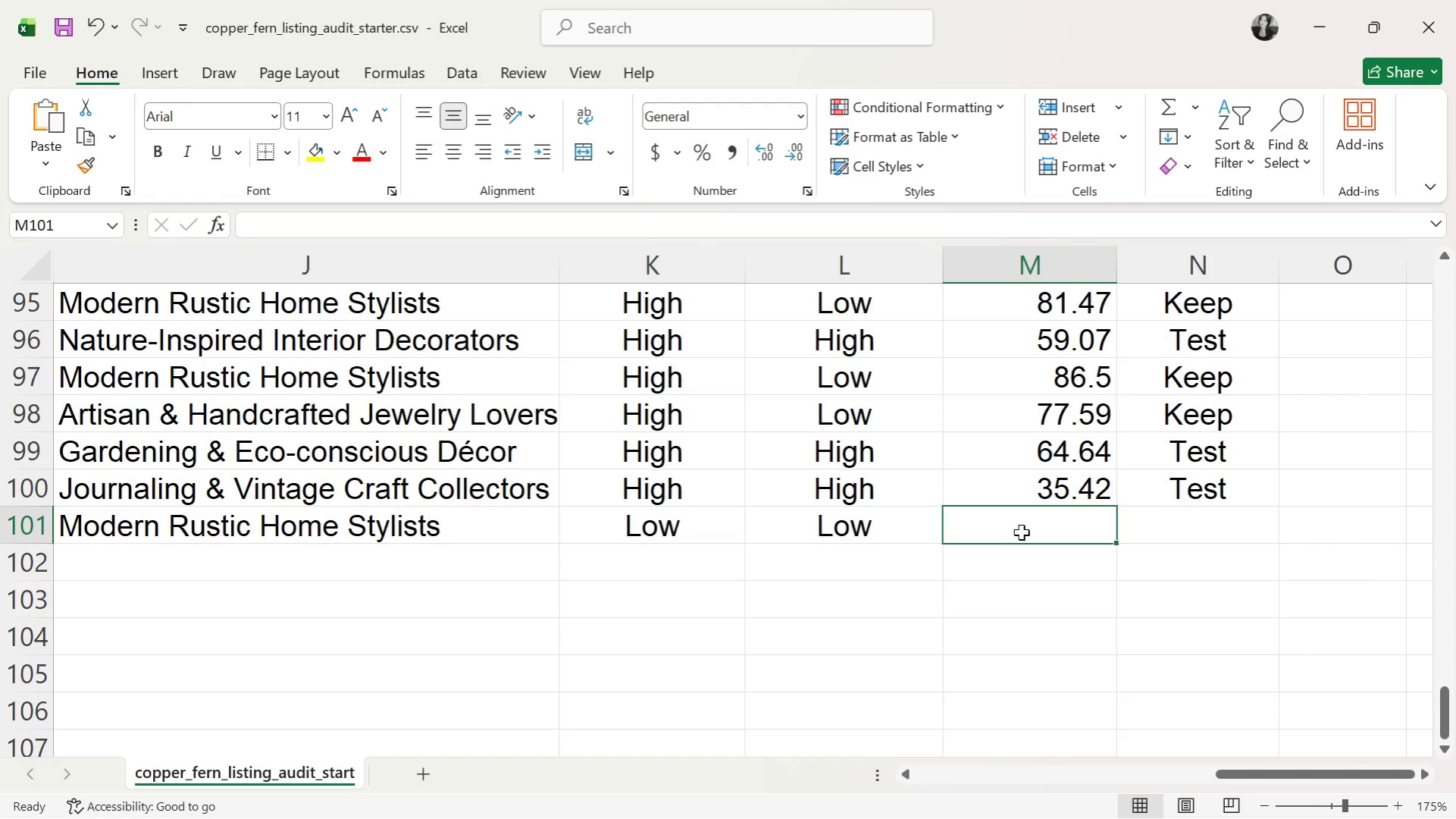 
type(43.73)
key(Tab)
 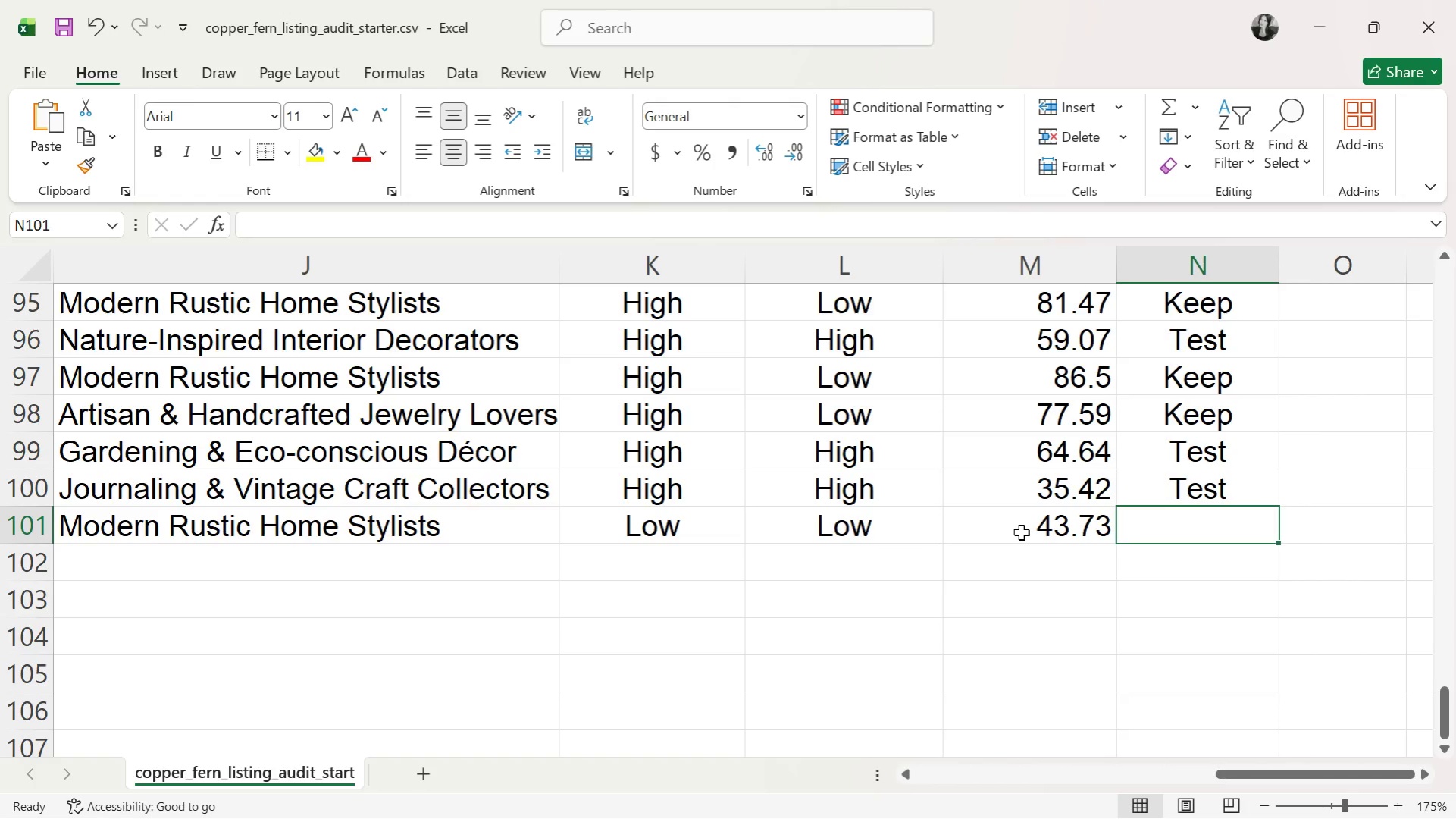 
key(T)
 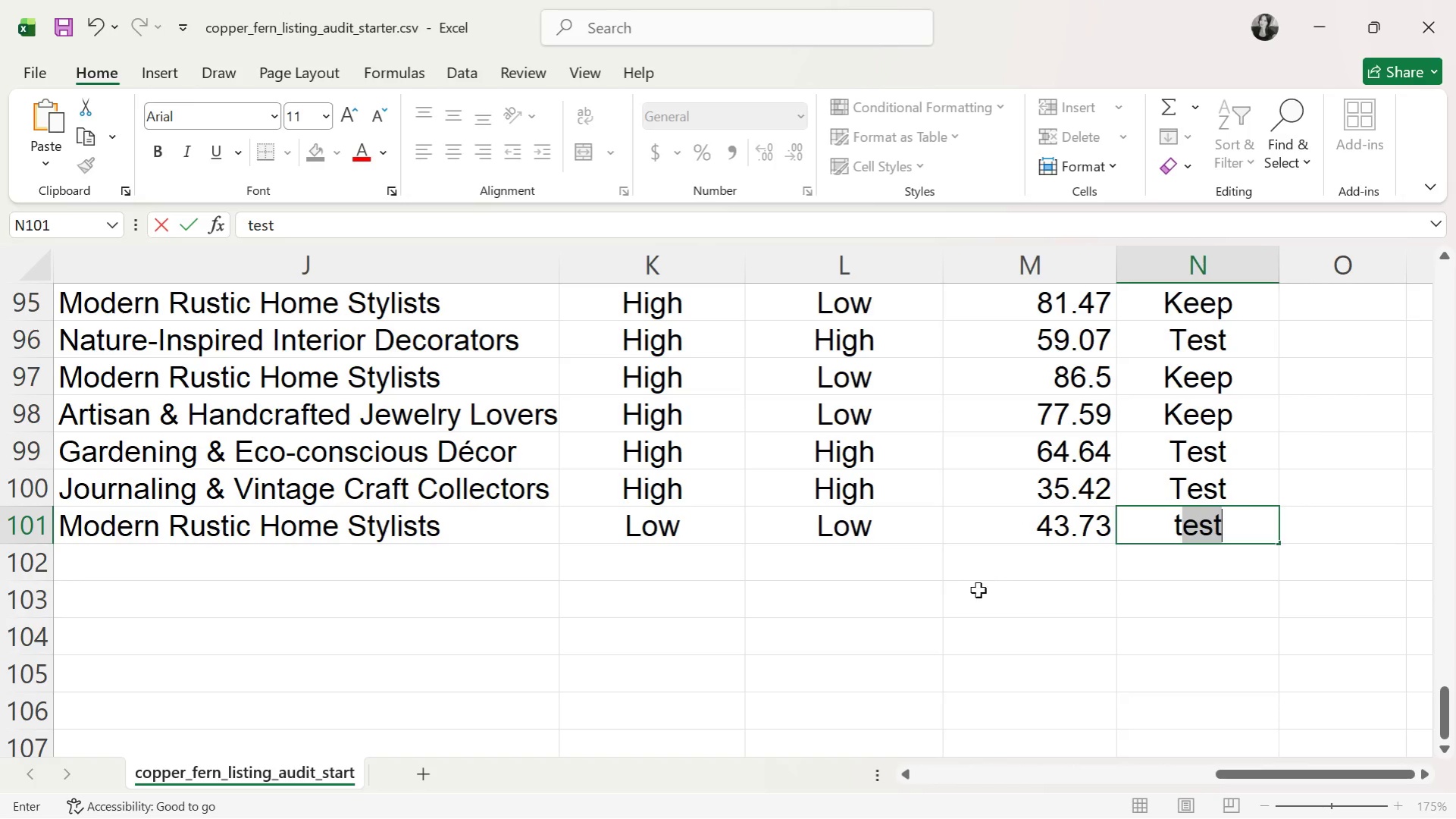 
left_click([975, 591])
 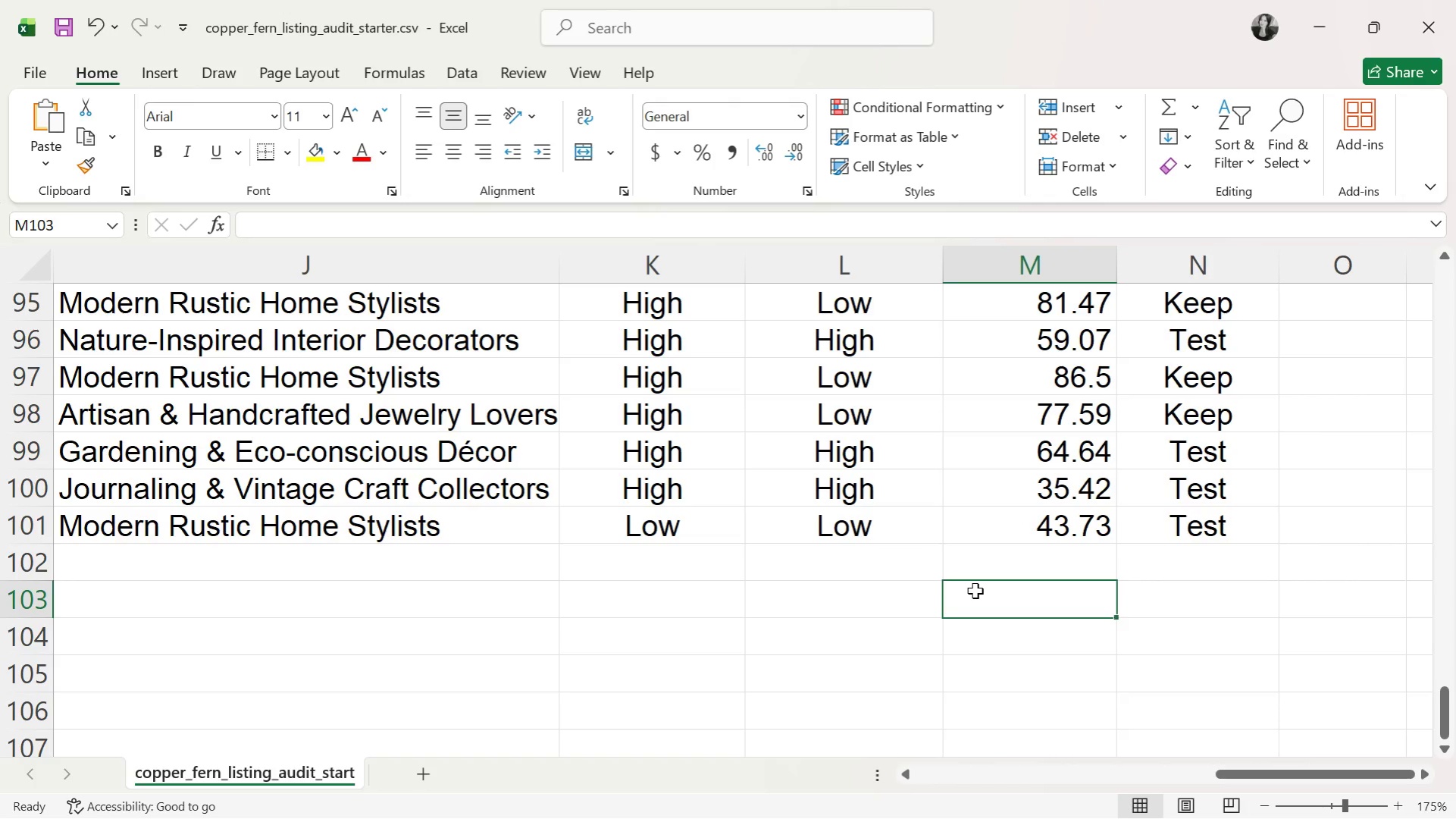 
wait(20.58)
 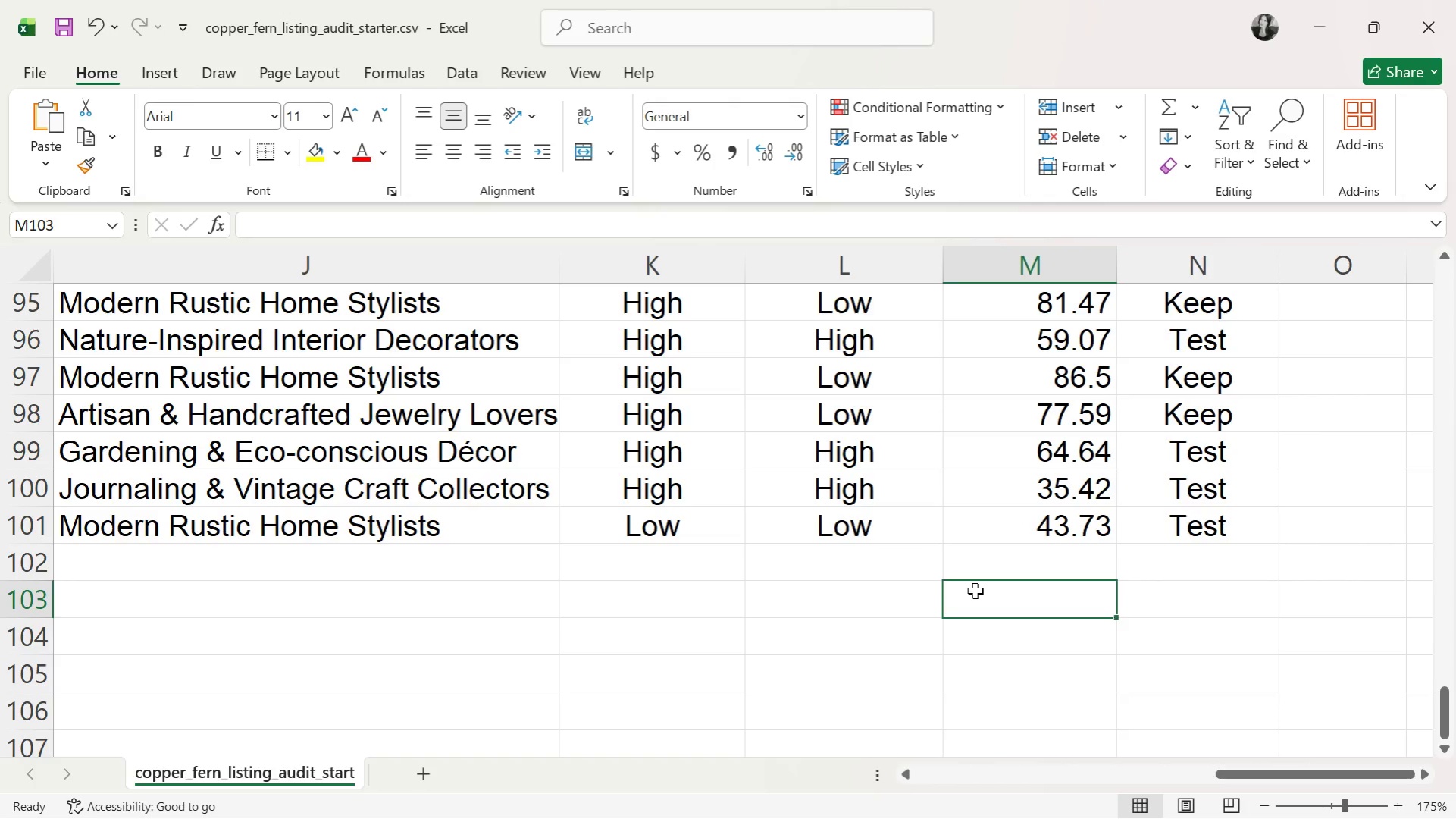 
left_click([444, 612])
 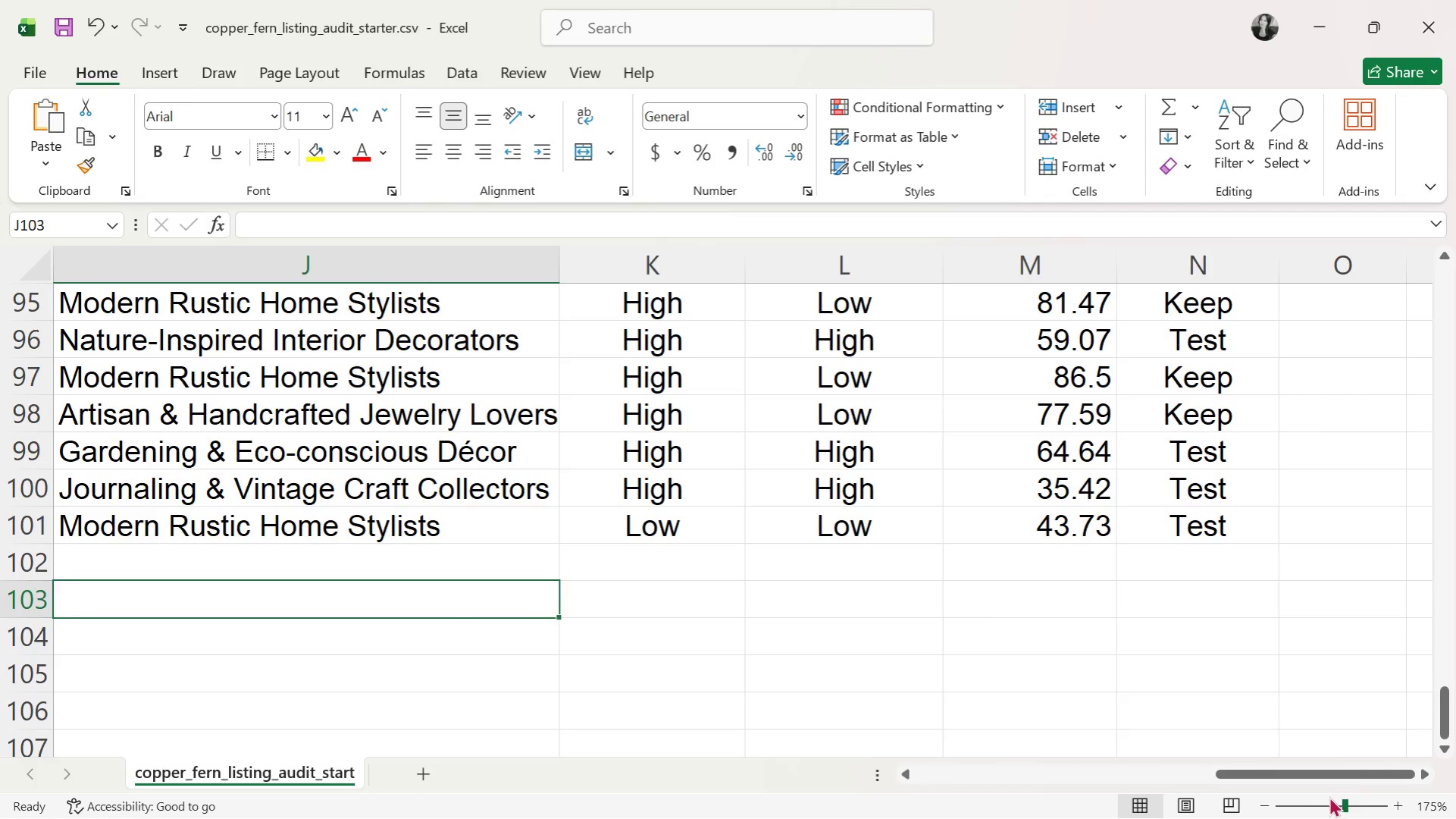 
left_click([1332, 801])
 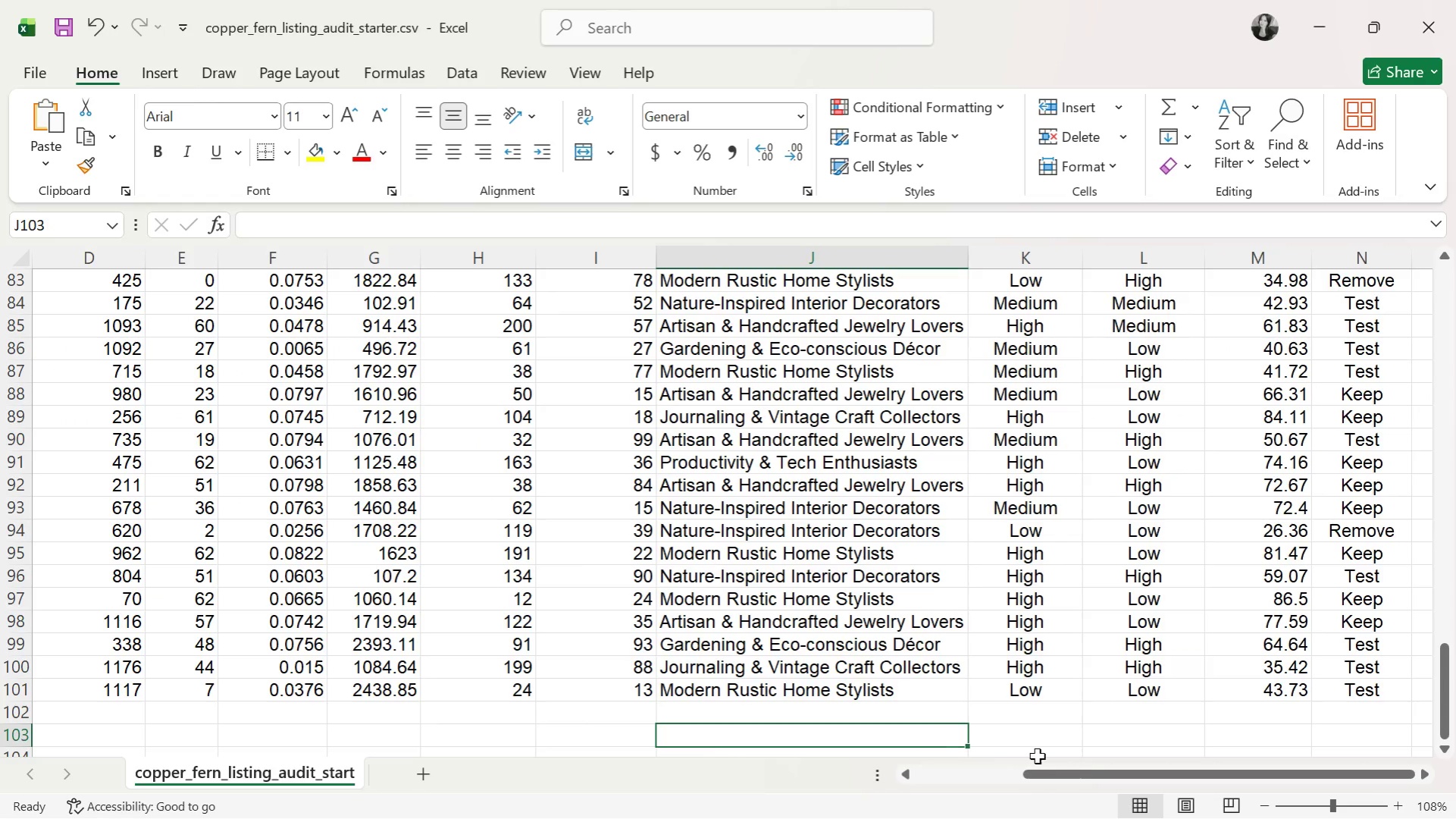 
left_click_drag(start_coordinate=[1128, 782], to_coordinate=[1291, 755])
 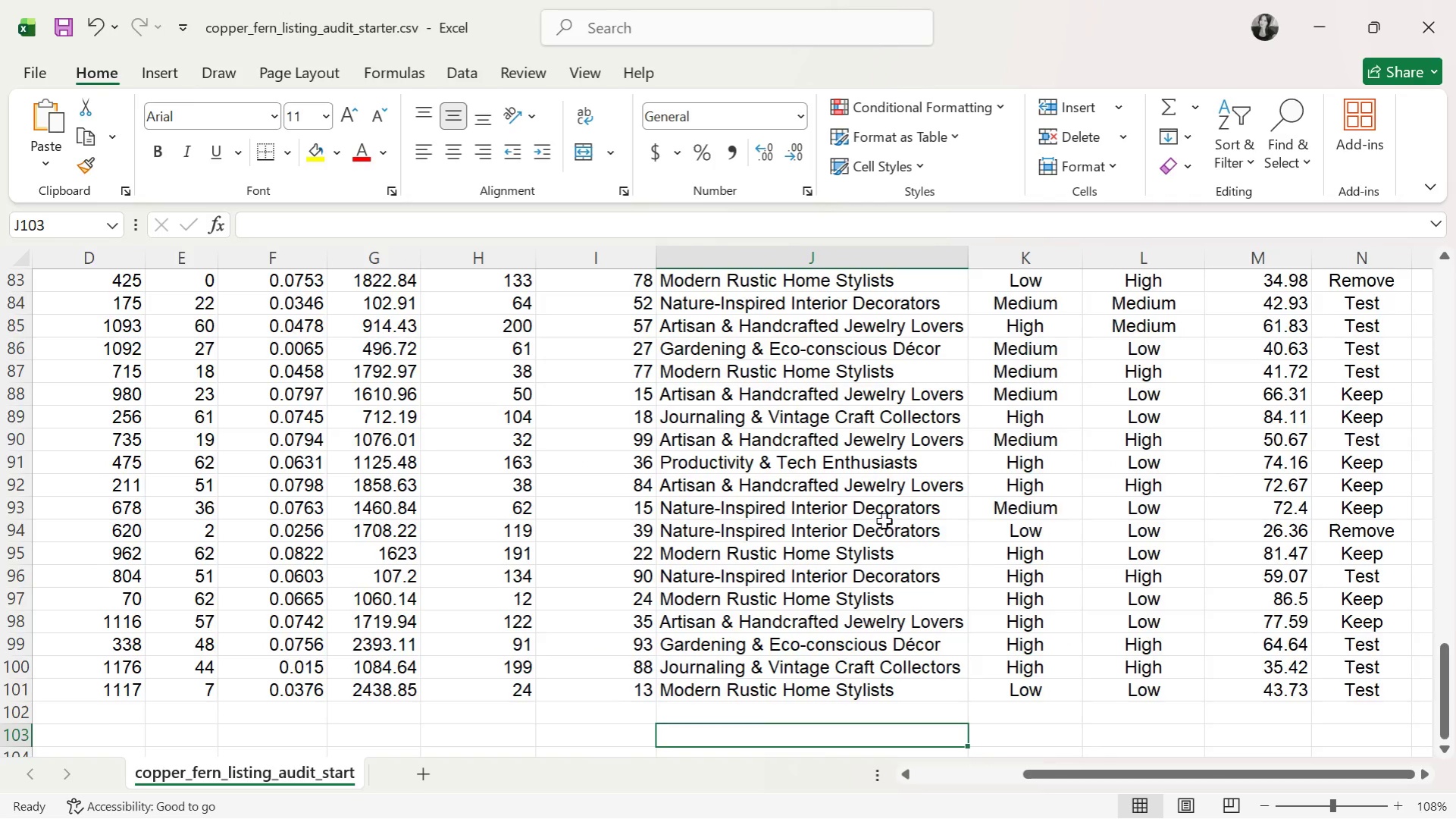 
scroll: coordinate [878, 546], scroll_direction: up, amount: 42.0
 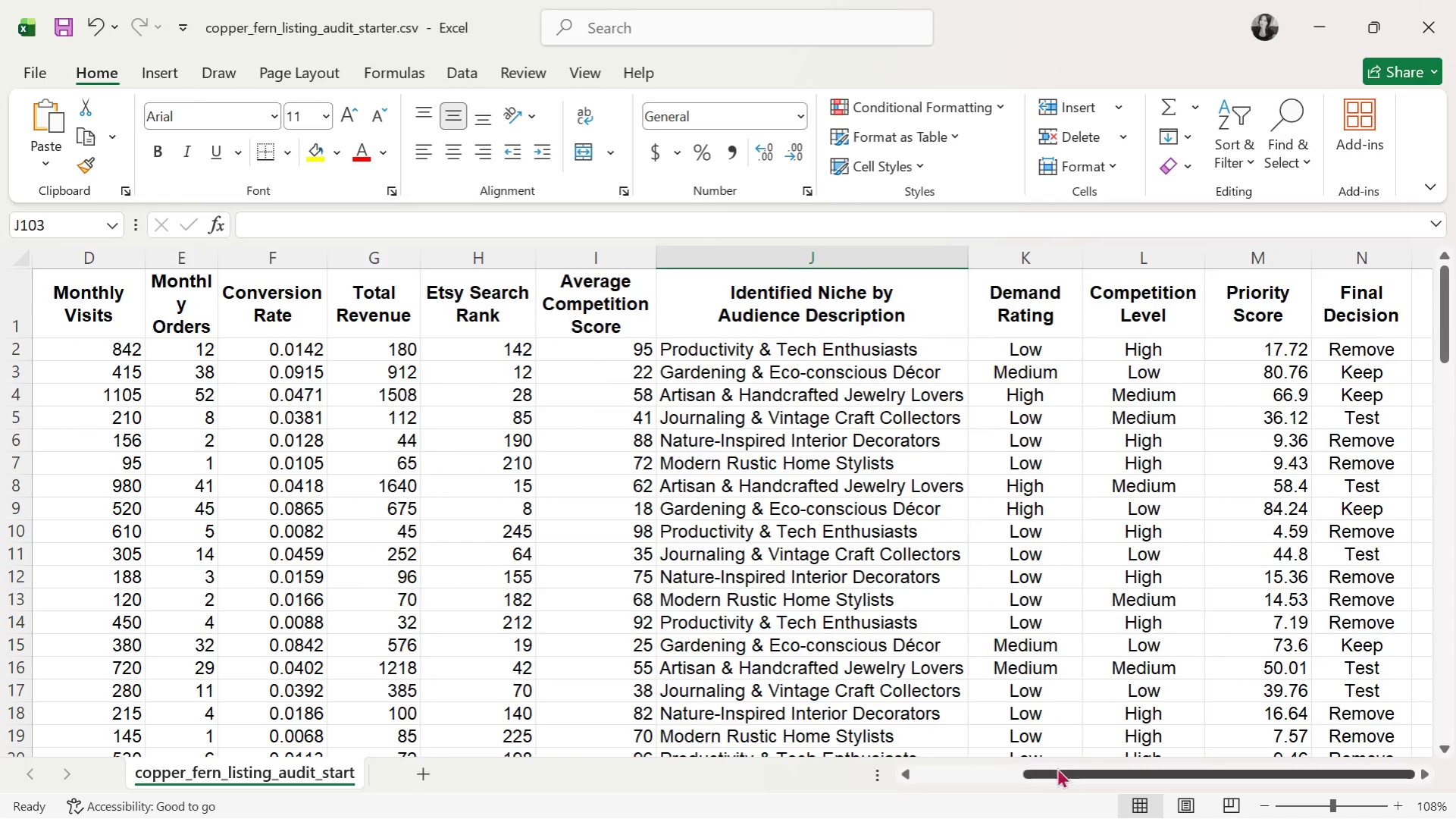 
left_click_drag(start_coordinate=[1056, 774], to_coordinate=[465, 742])
 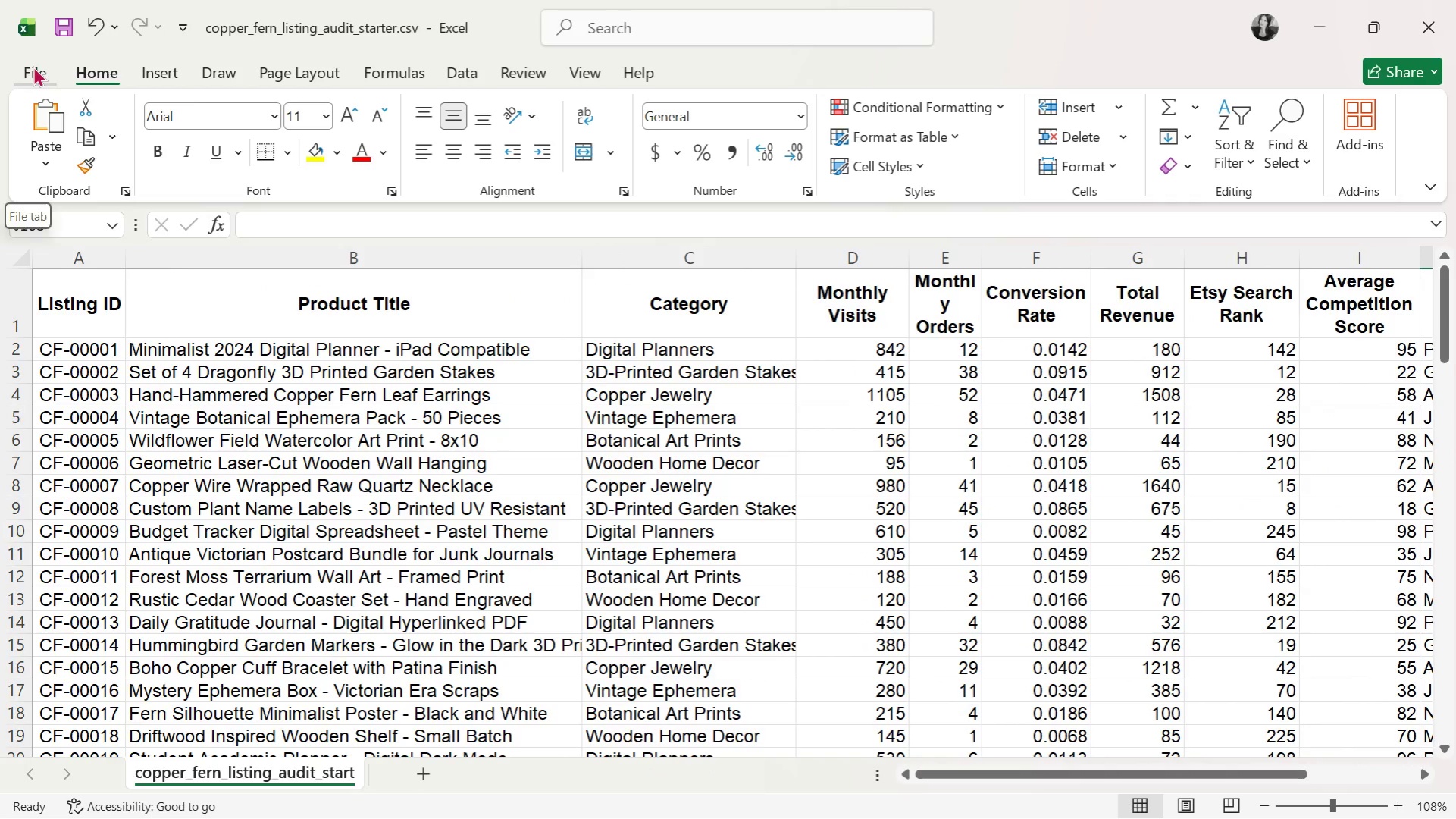 
left_click([33, 66])
 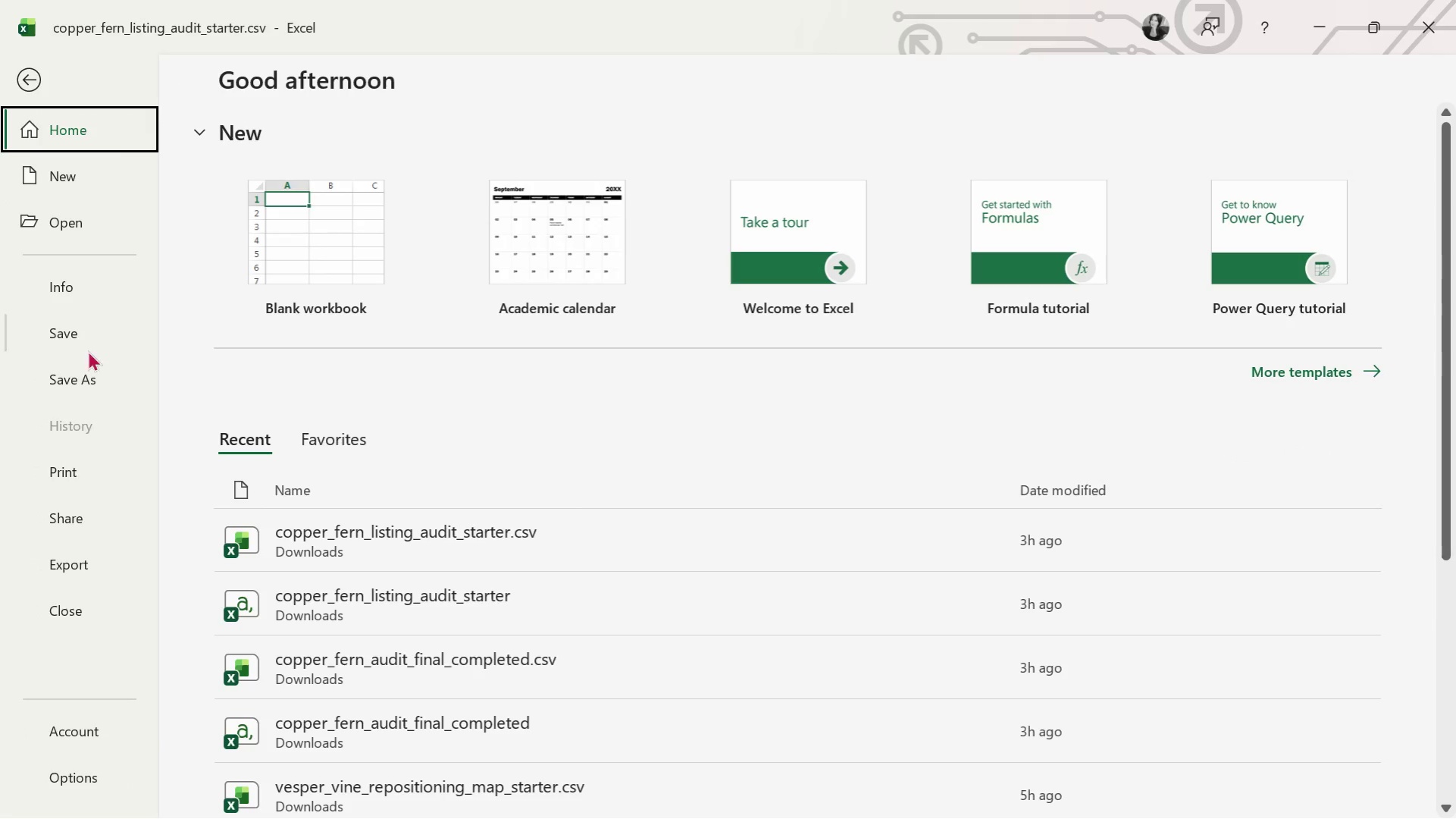 
left_click([81, 378])
 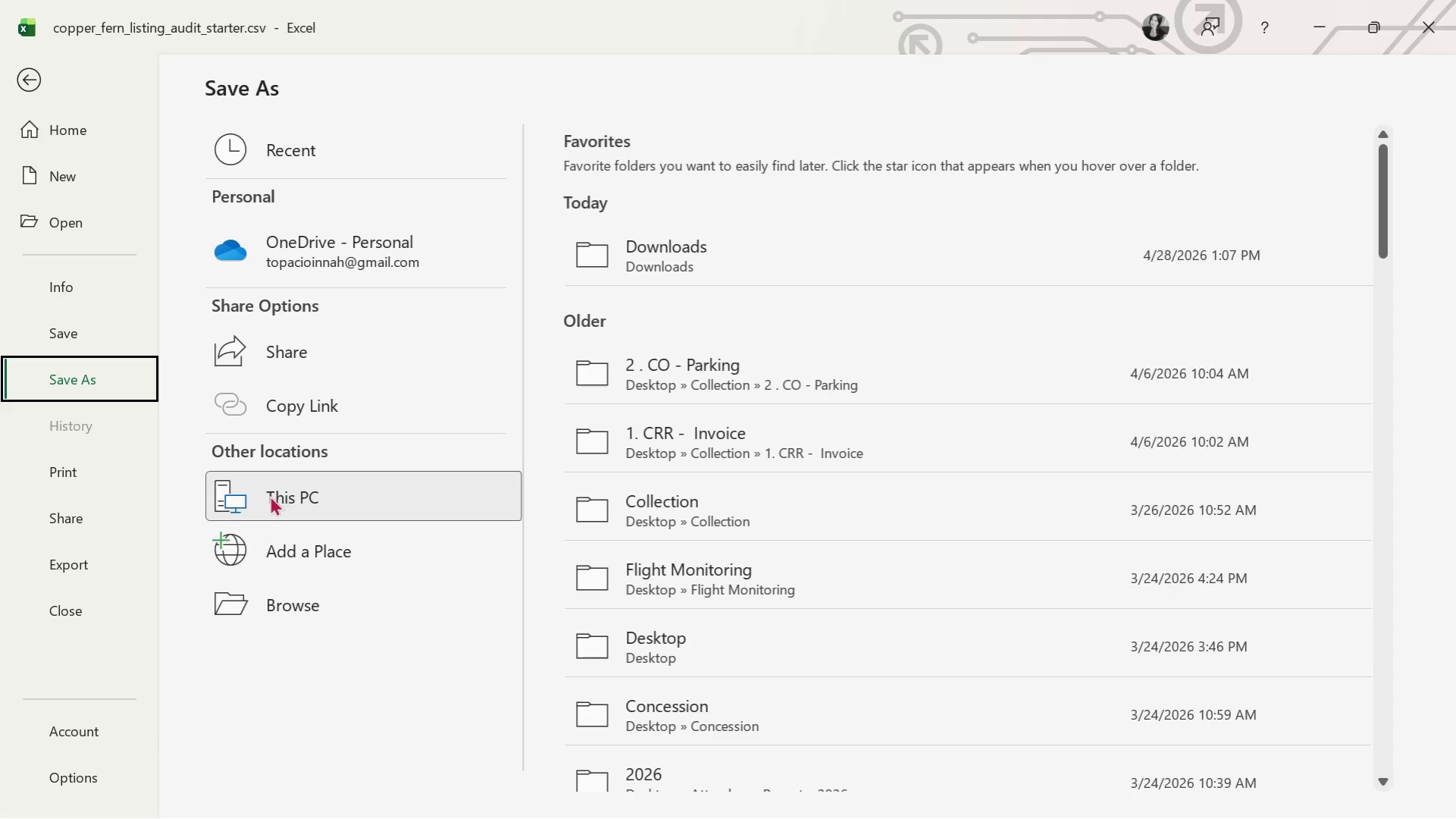 
double_click([271, 497])
 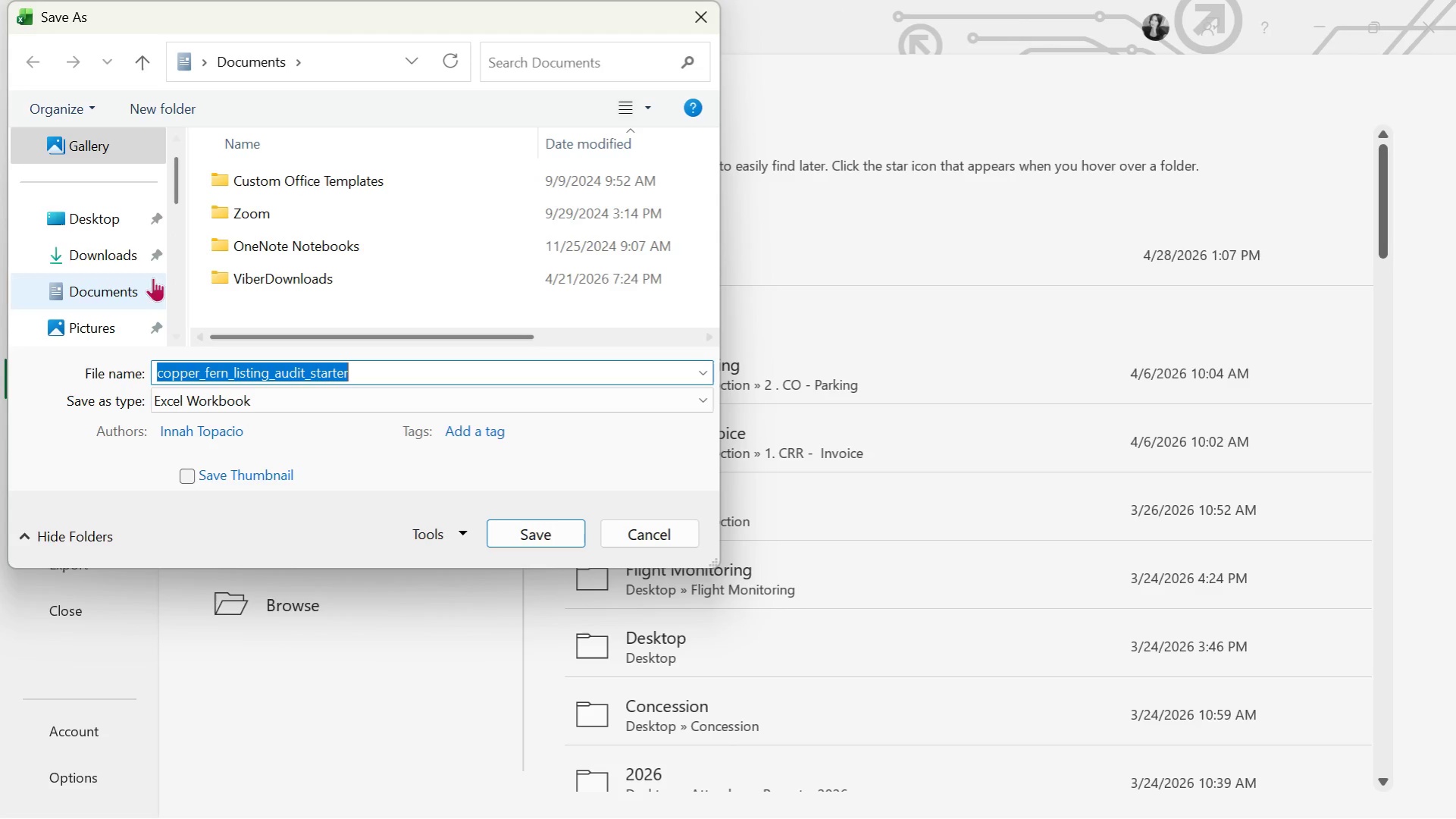 
double_click([117, 248])
 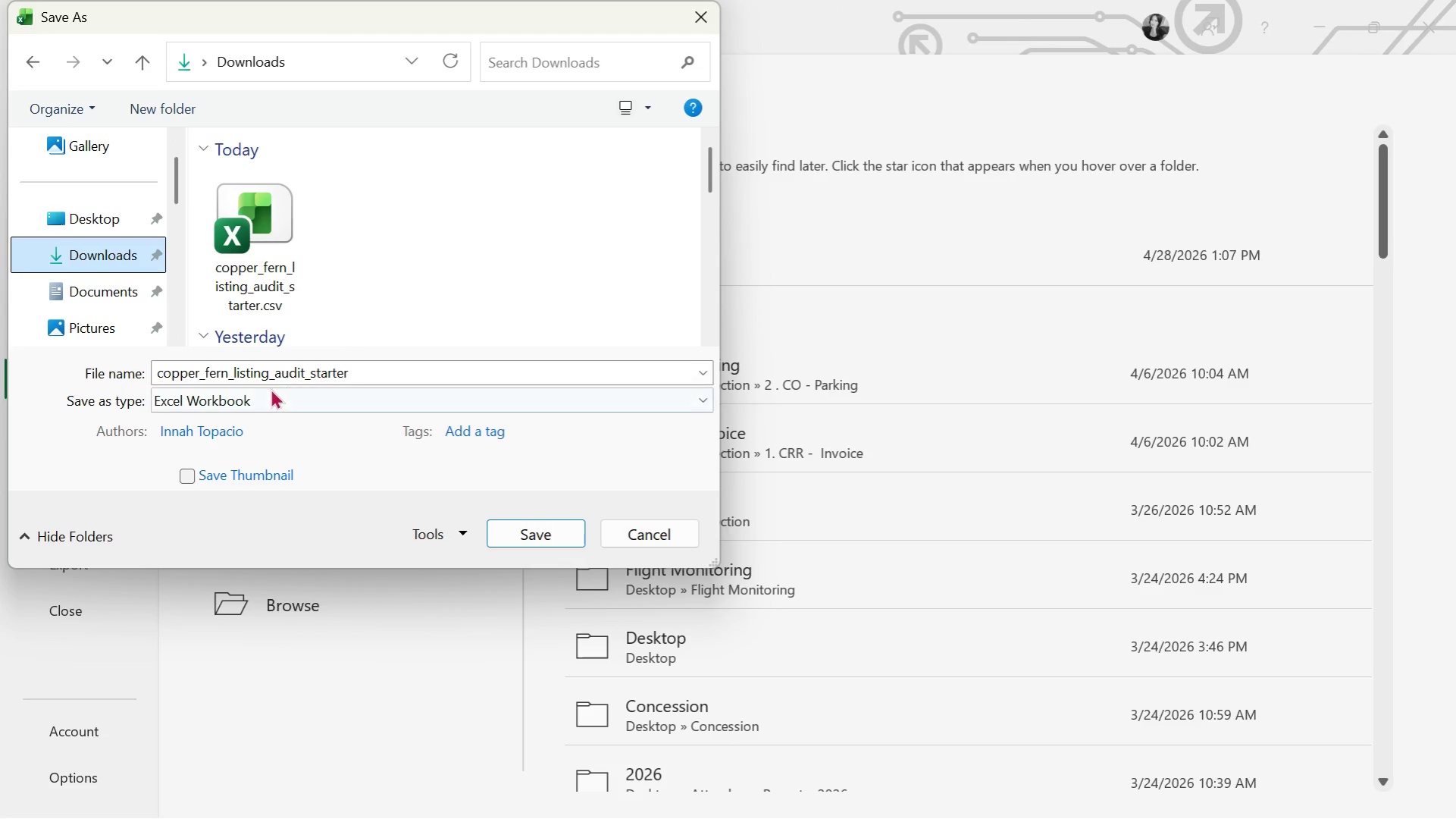 
left_click([266, 390])
 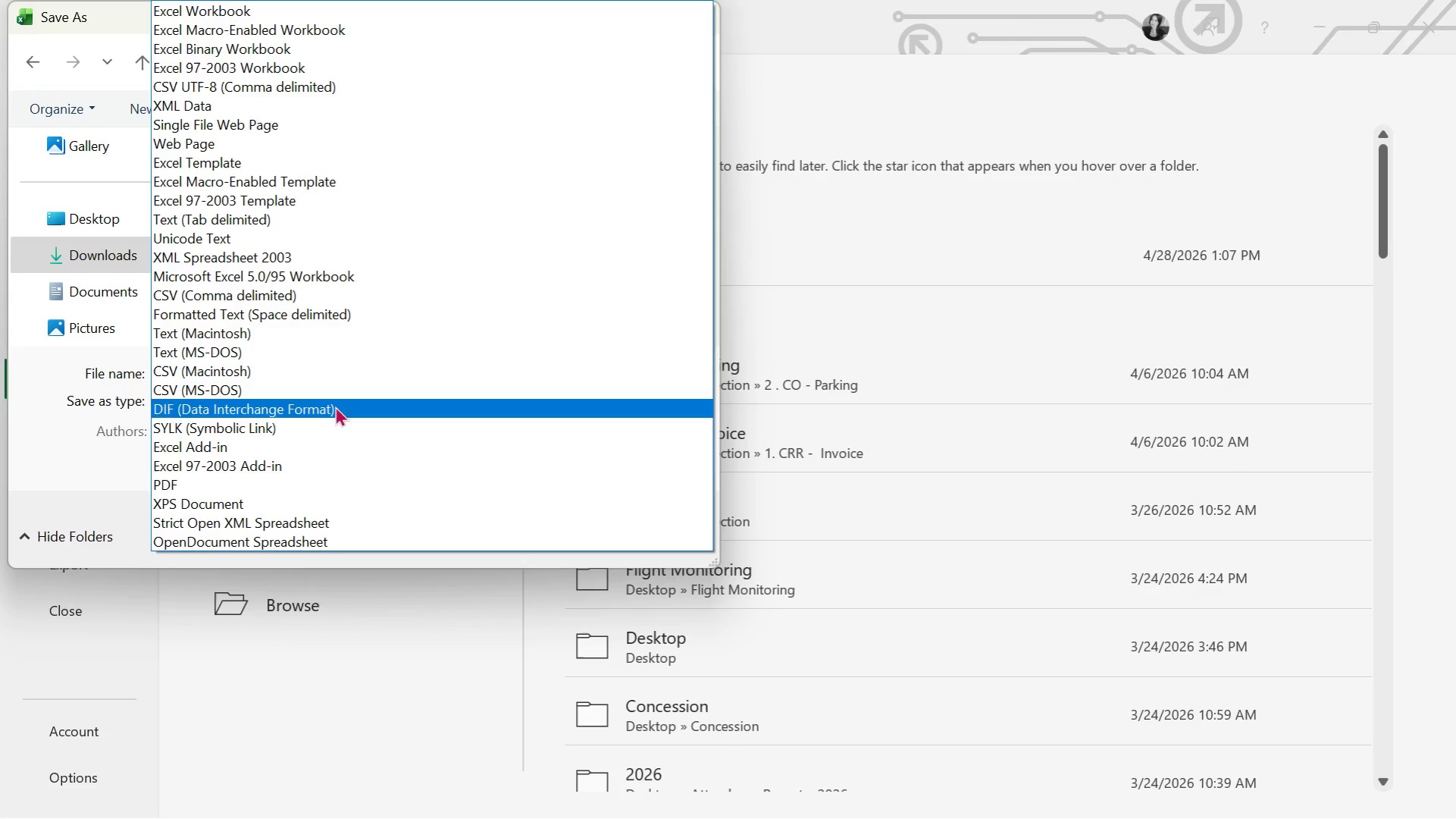 
scroll: coordinate [480, 262], scroll_direction: up, amount: 7.0
 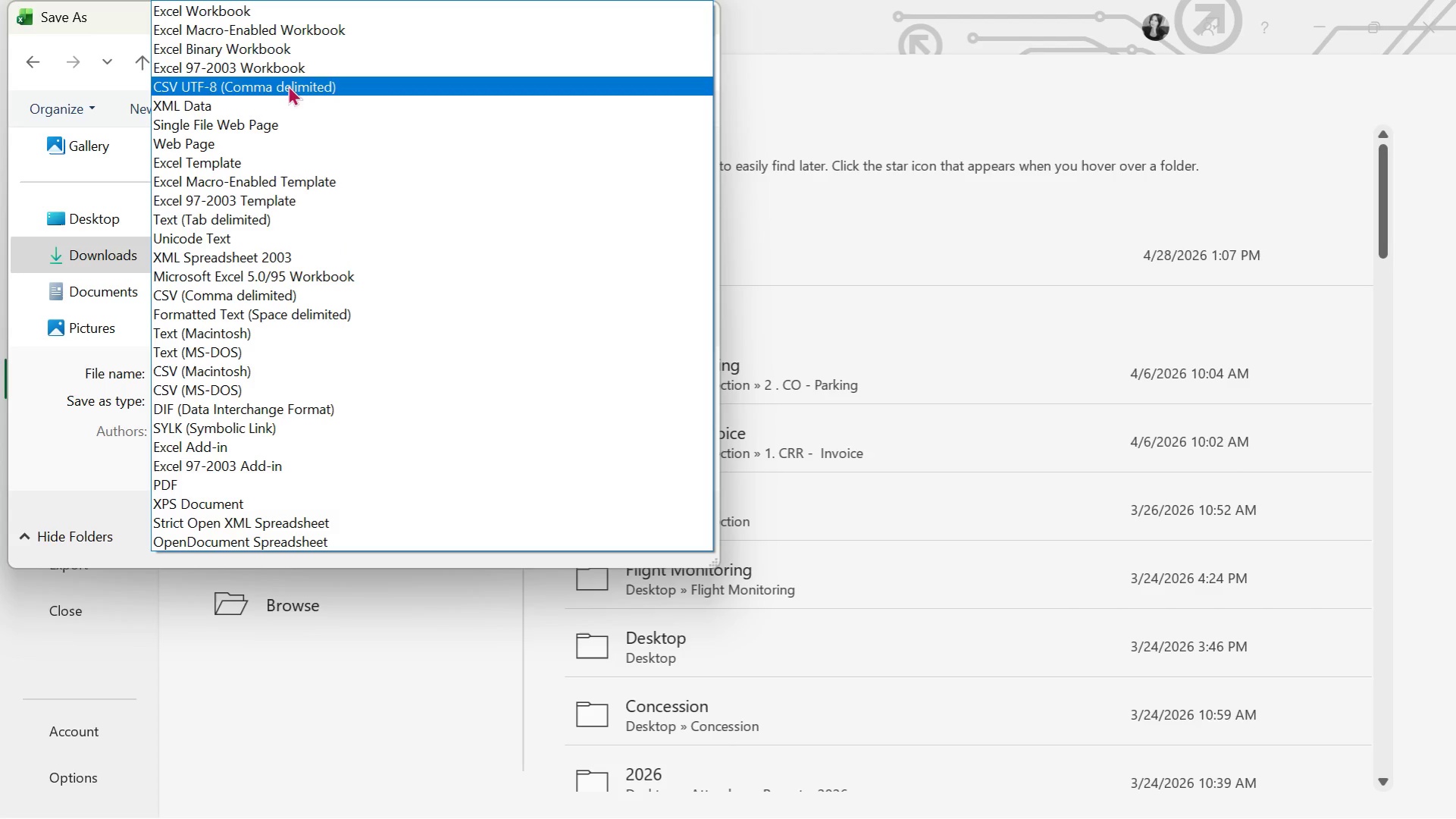 
wait(5.19)
 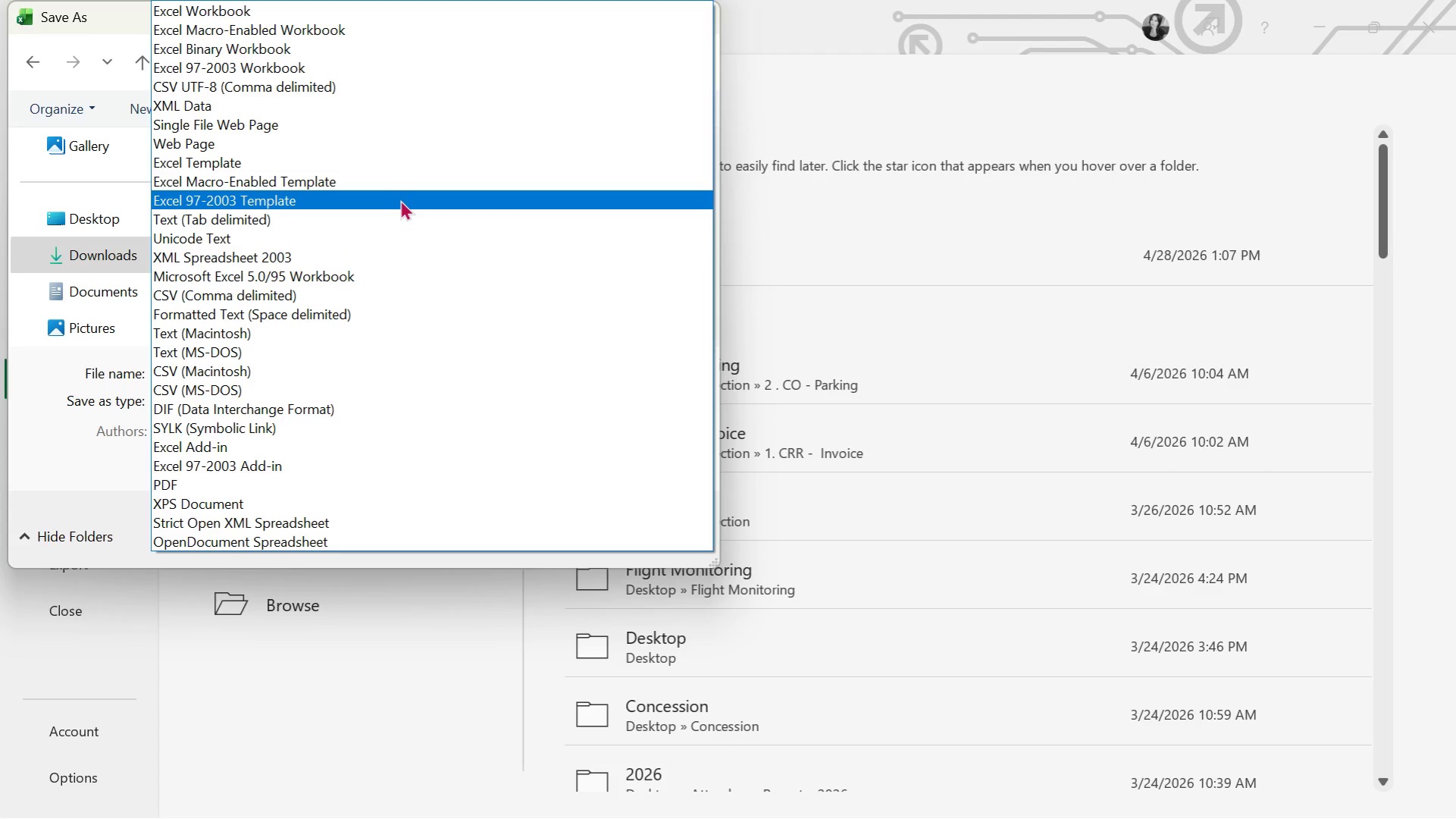 
left_click([728, 58])
 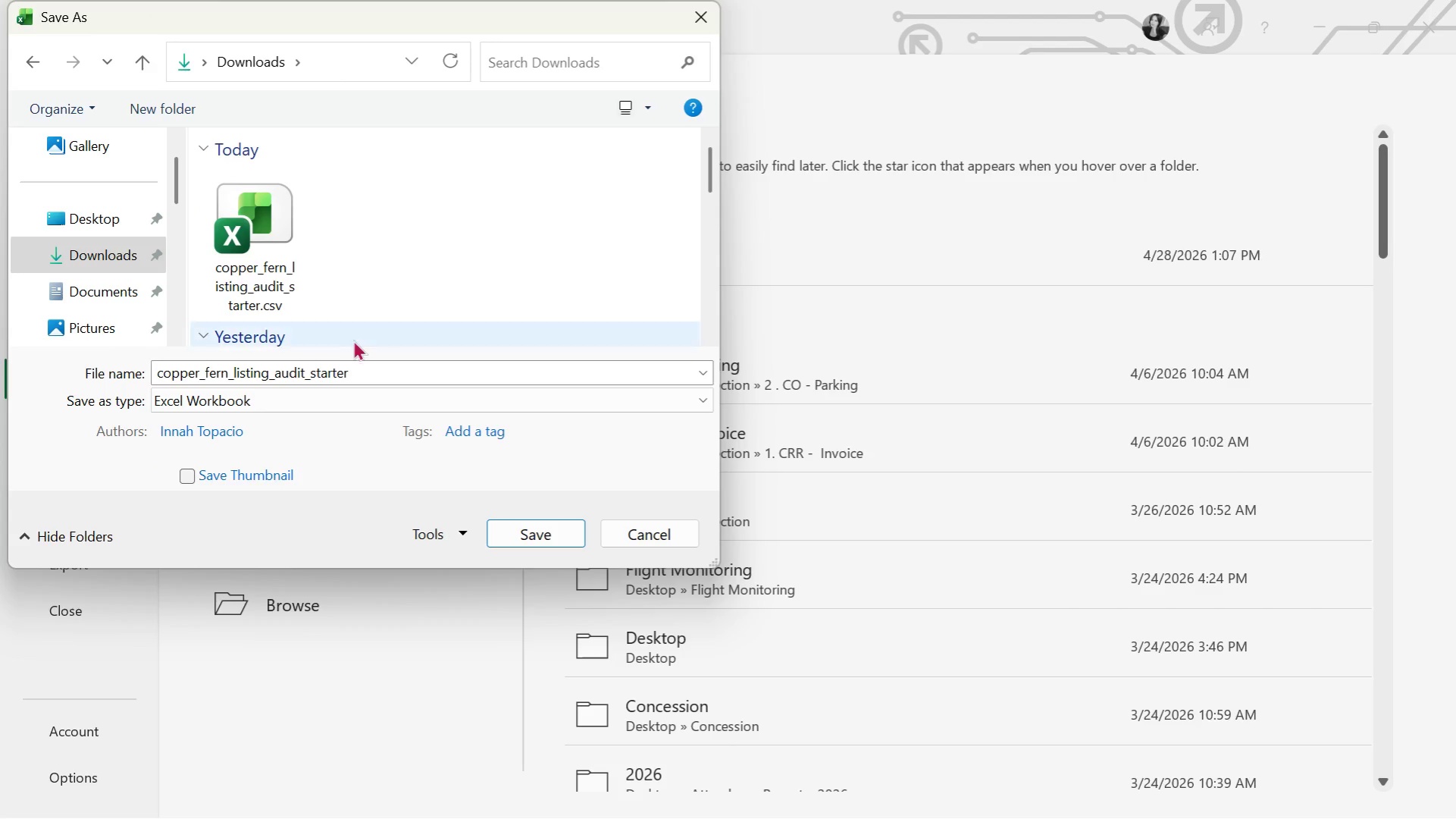 
left_click([312, 389])
 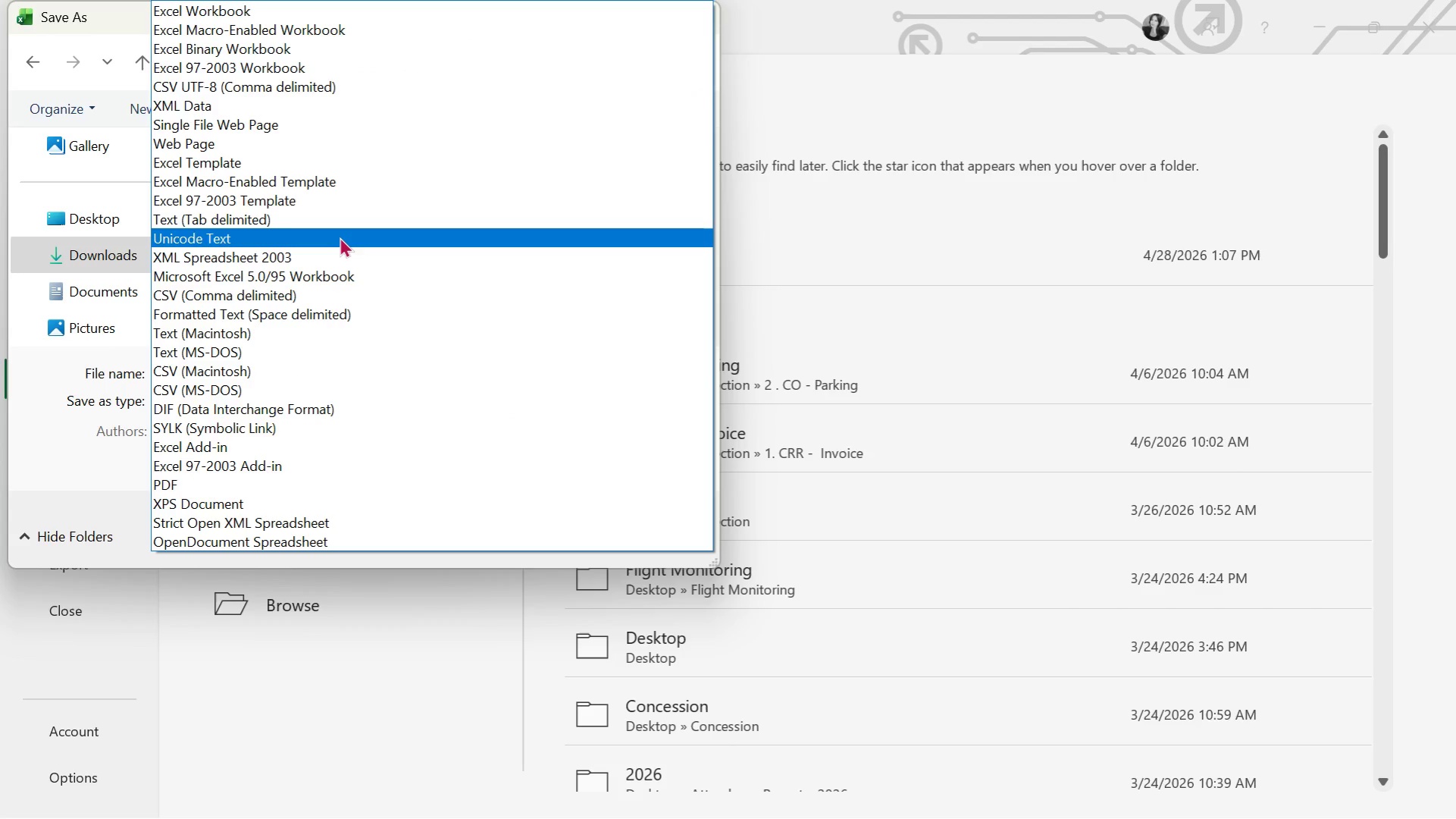 
scroll: coordinate [340, 236], scroll_direction: up, amount: 4.0
 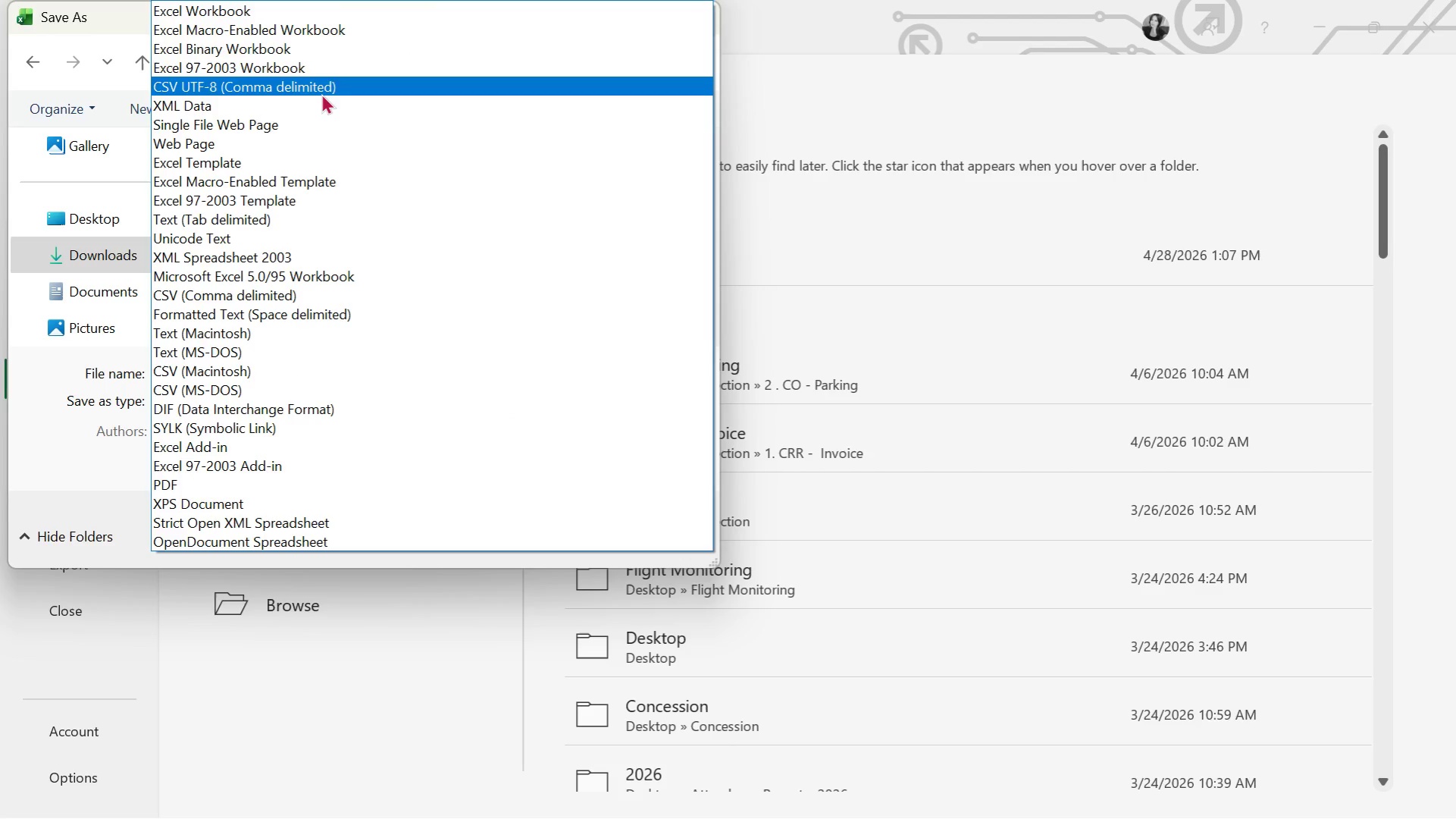 
left_click([321, 93])
 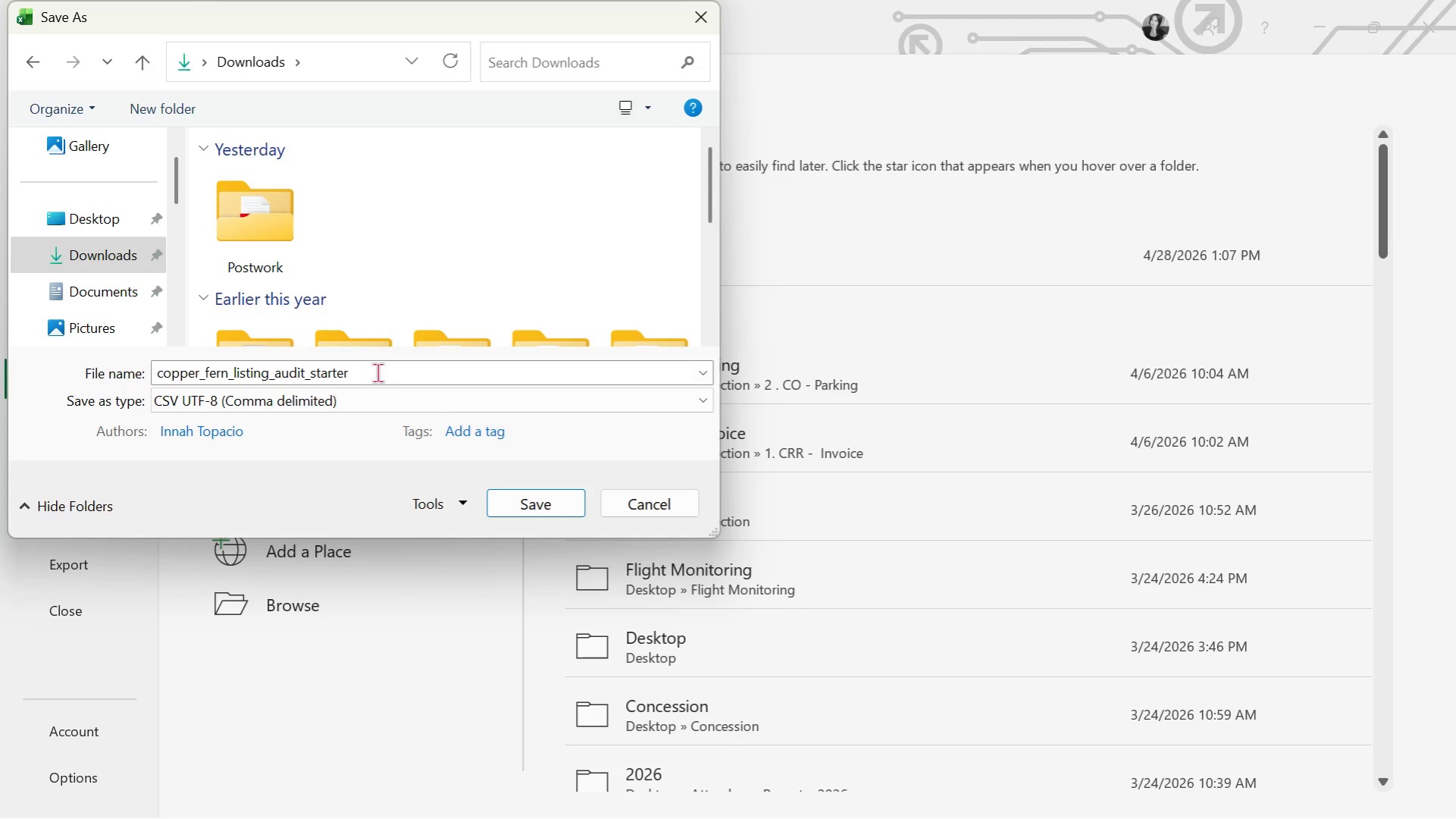 
left_click([465, 400])
 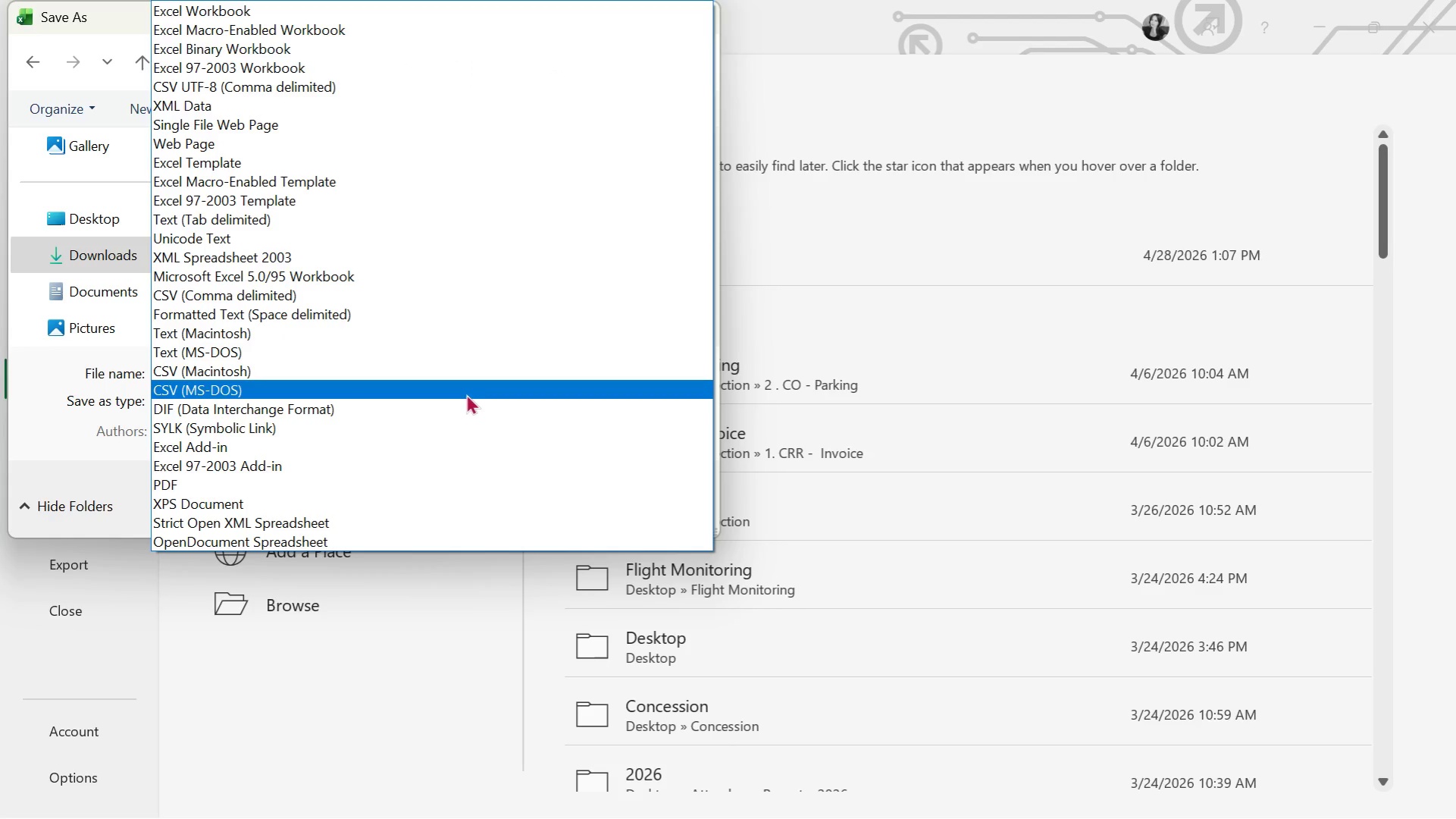 
scroll: coordinate [469, 384], scroll_direction: up, amount: 9.0
 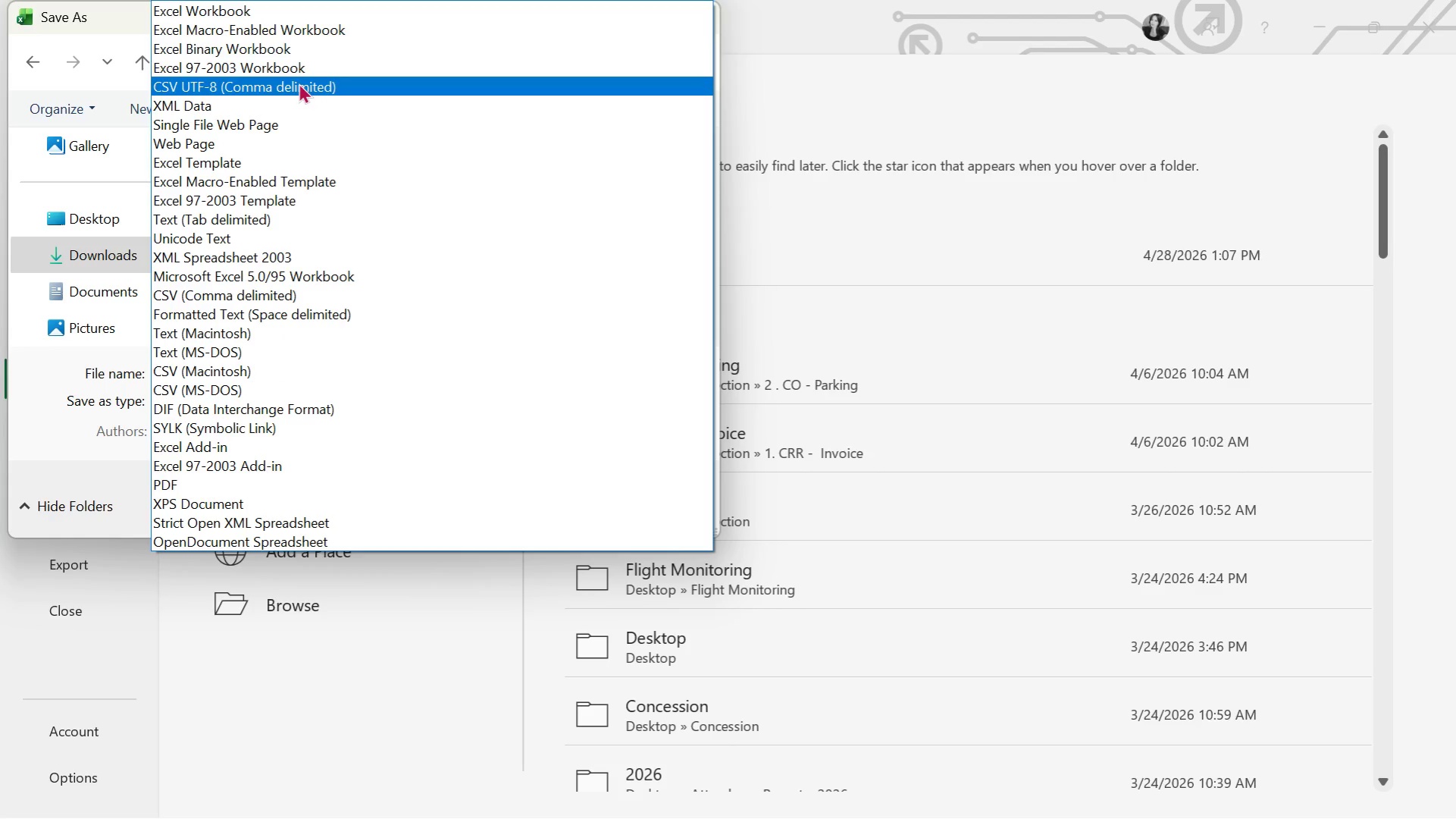 
wait(11.59)
 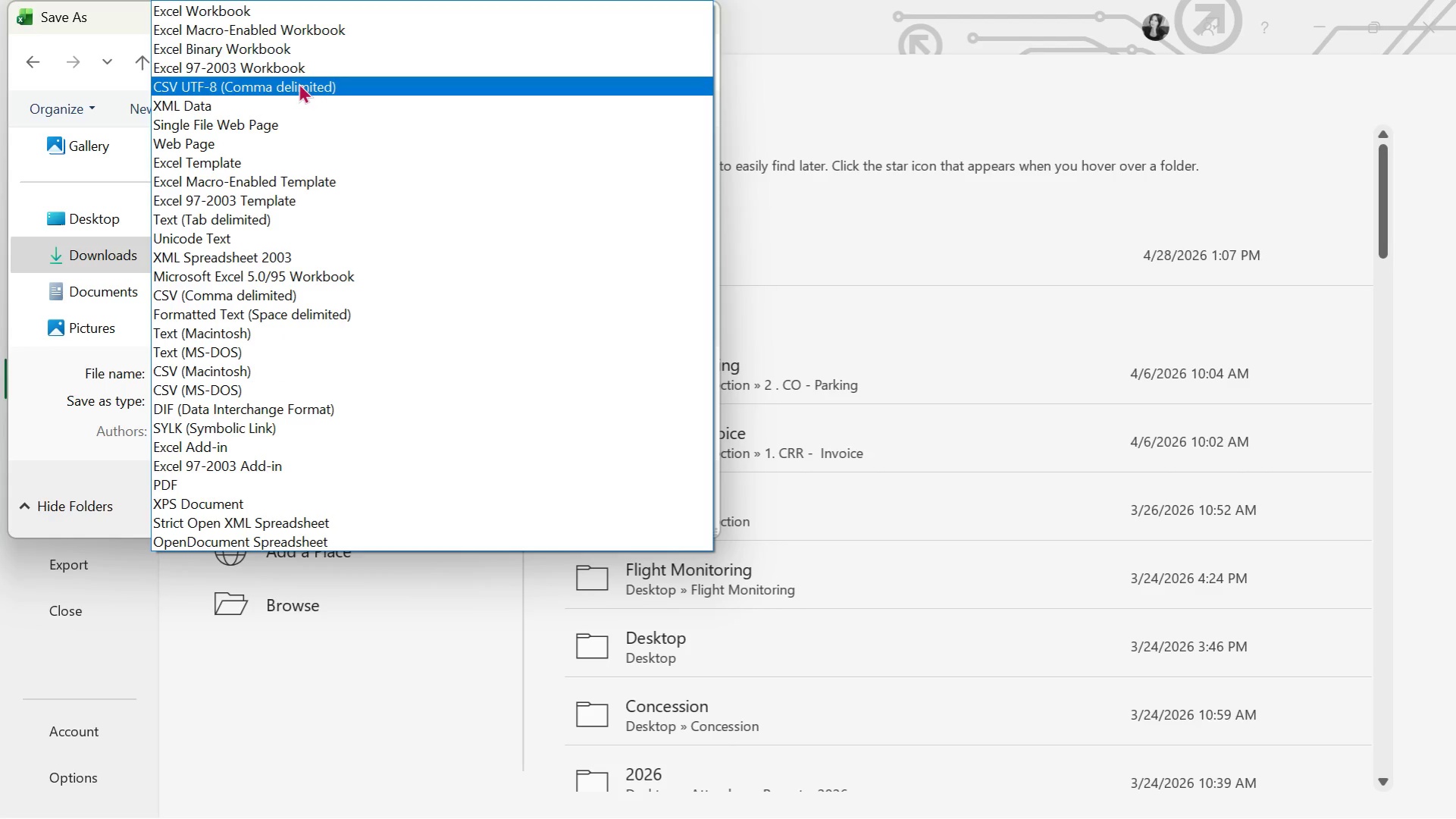 
left_click([258, 290])
 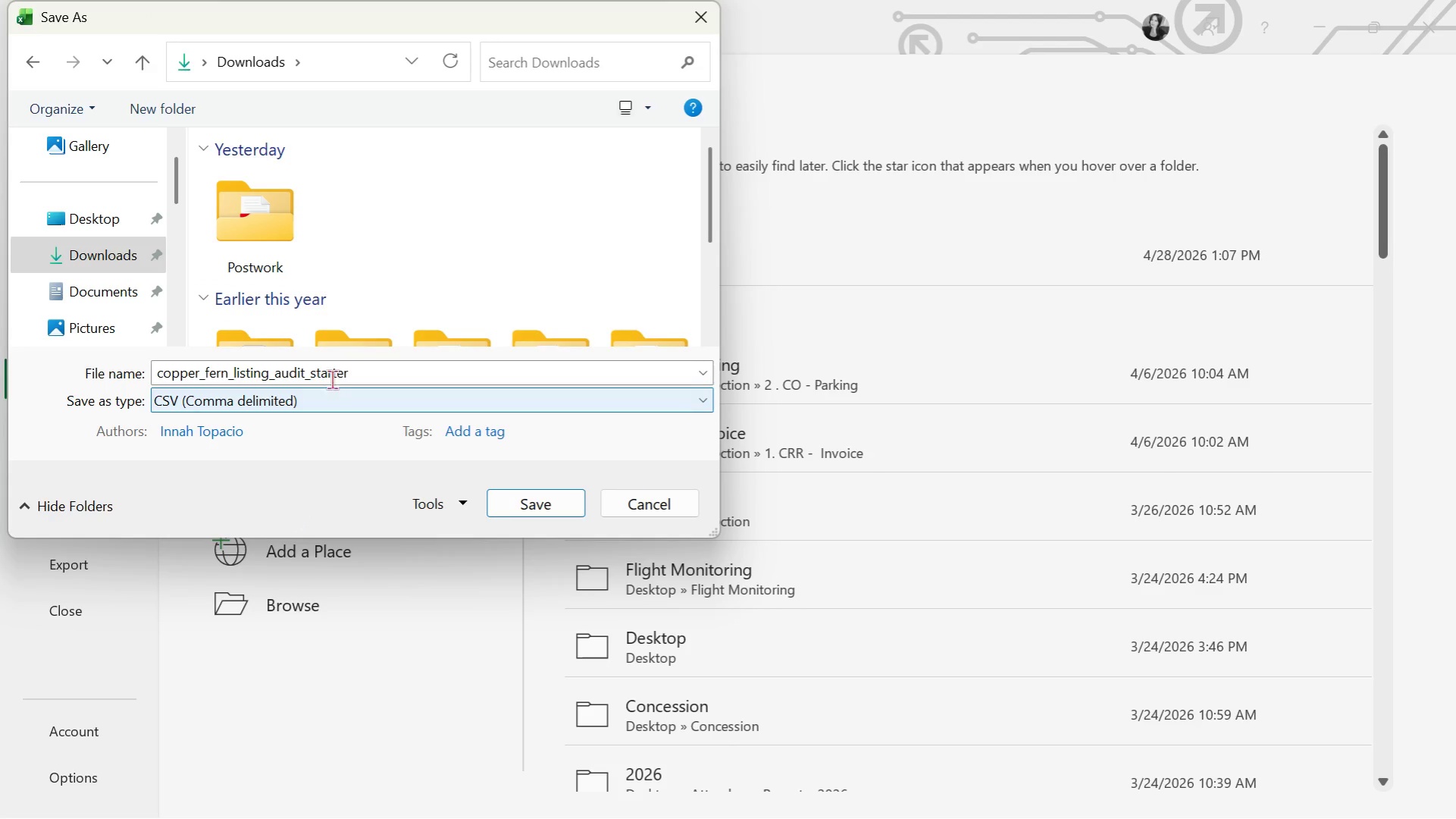 
left_click([368, 375])
 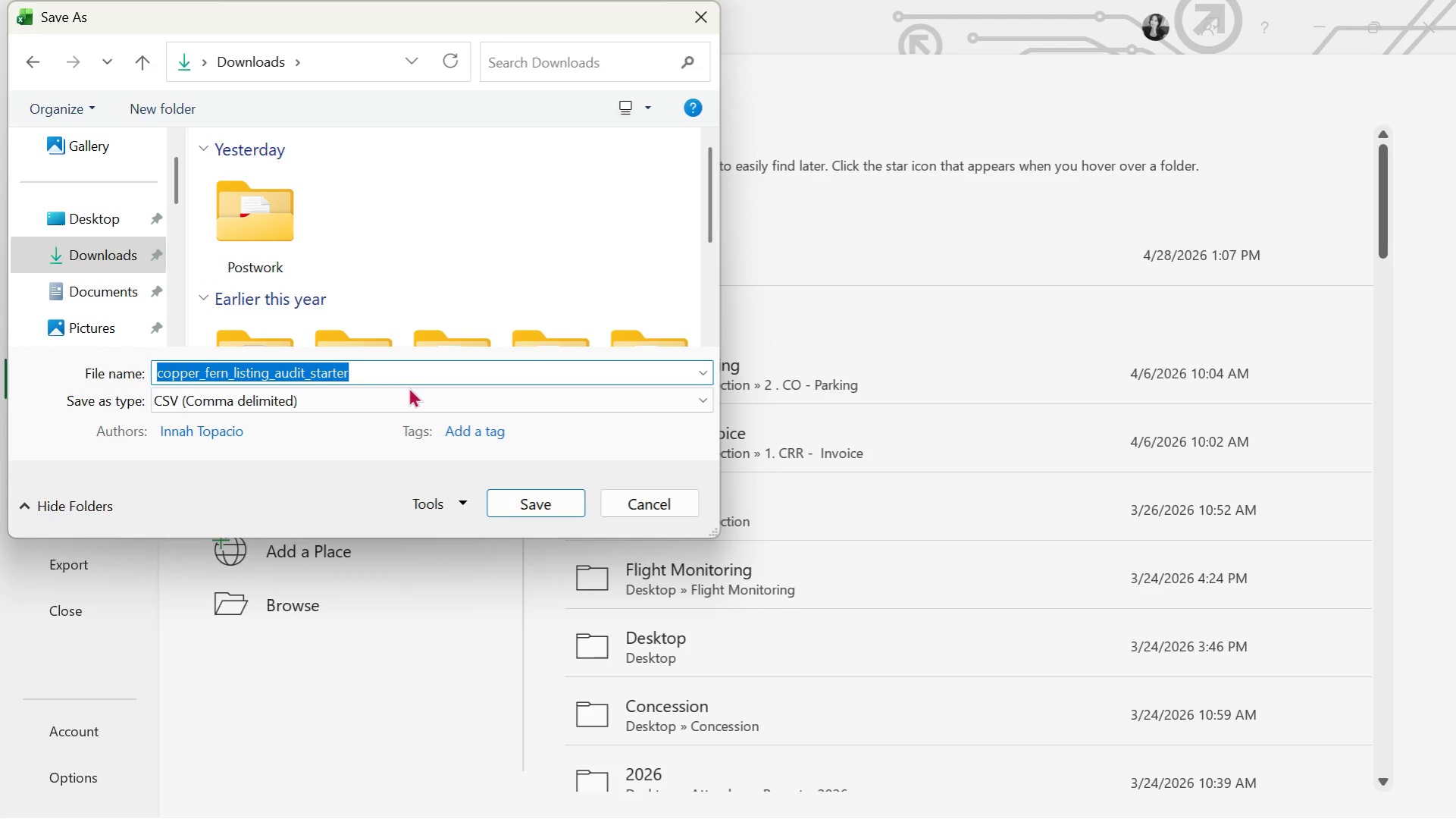 
key(Alt+AltLeft)
 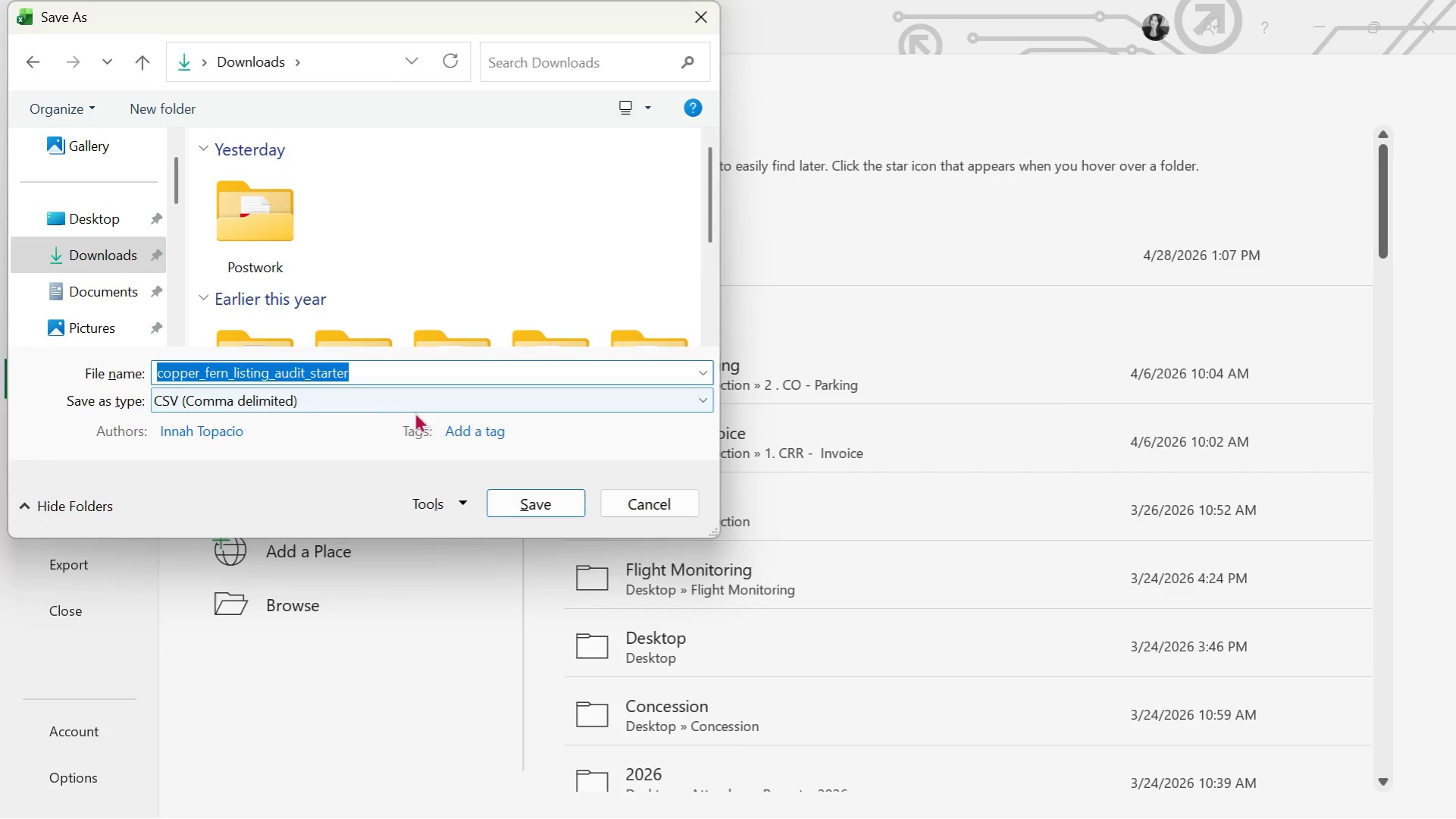 
key(Alt+Tab)